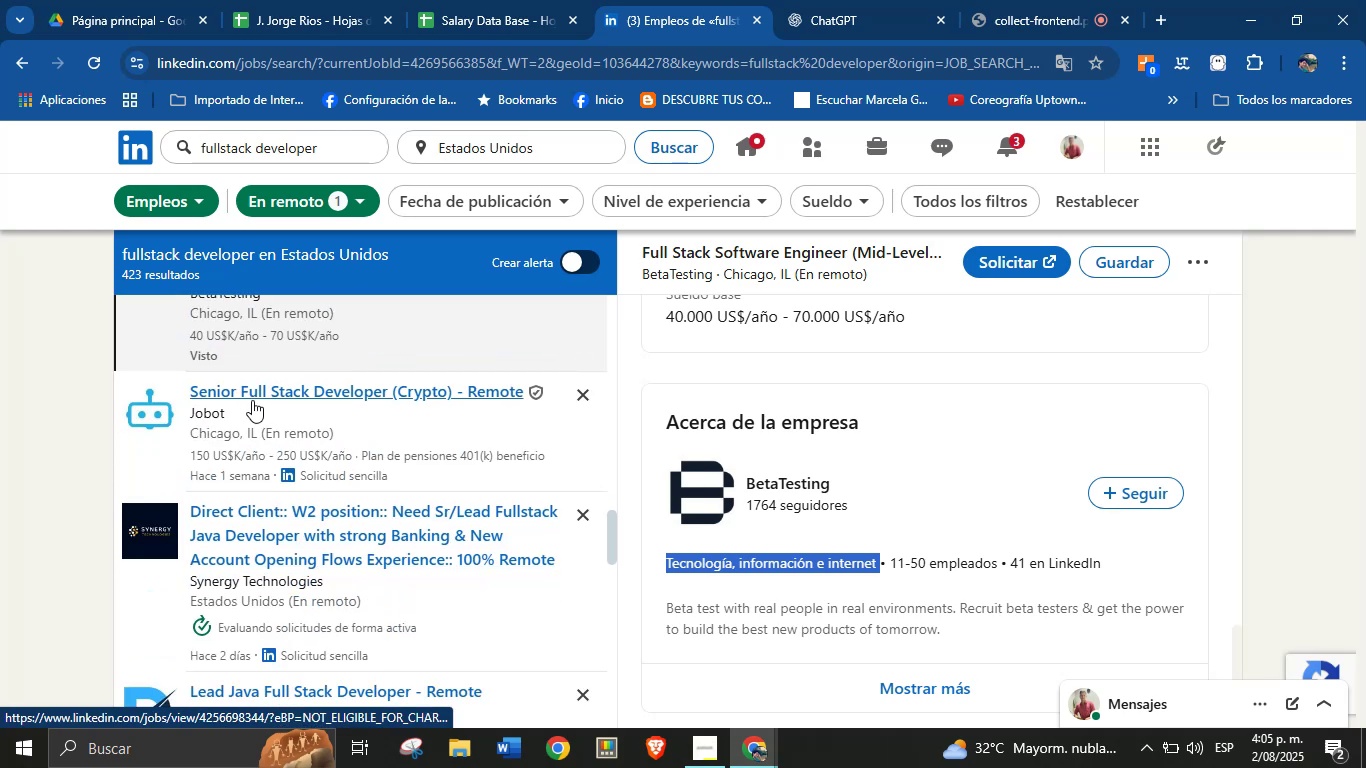 
left_click([252, 400])
 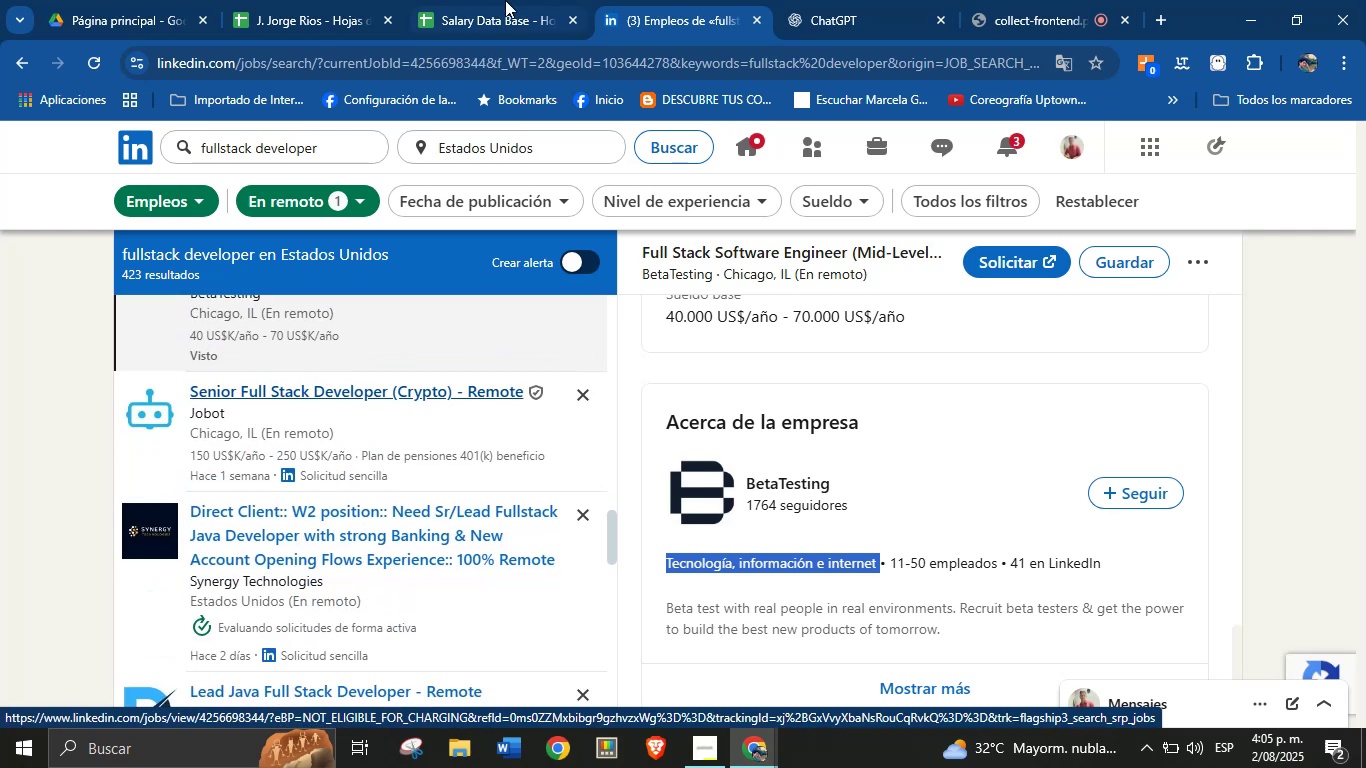 
left_click([506, 0])
 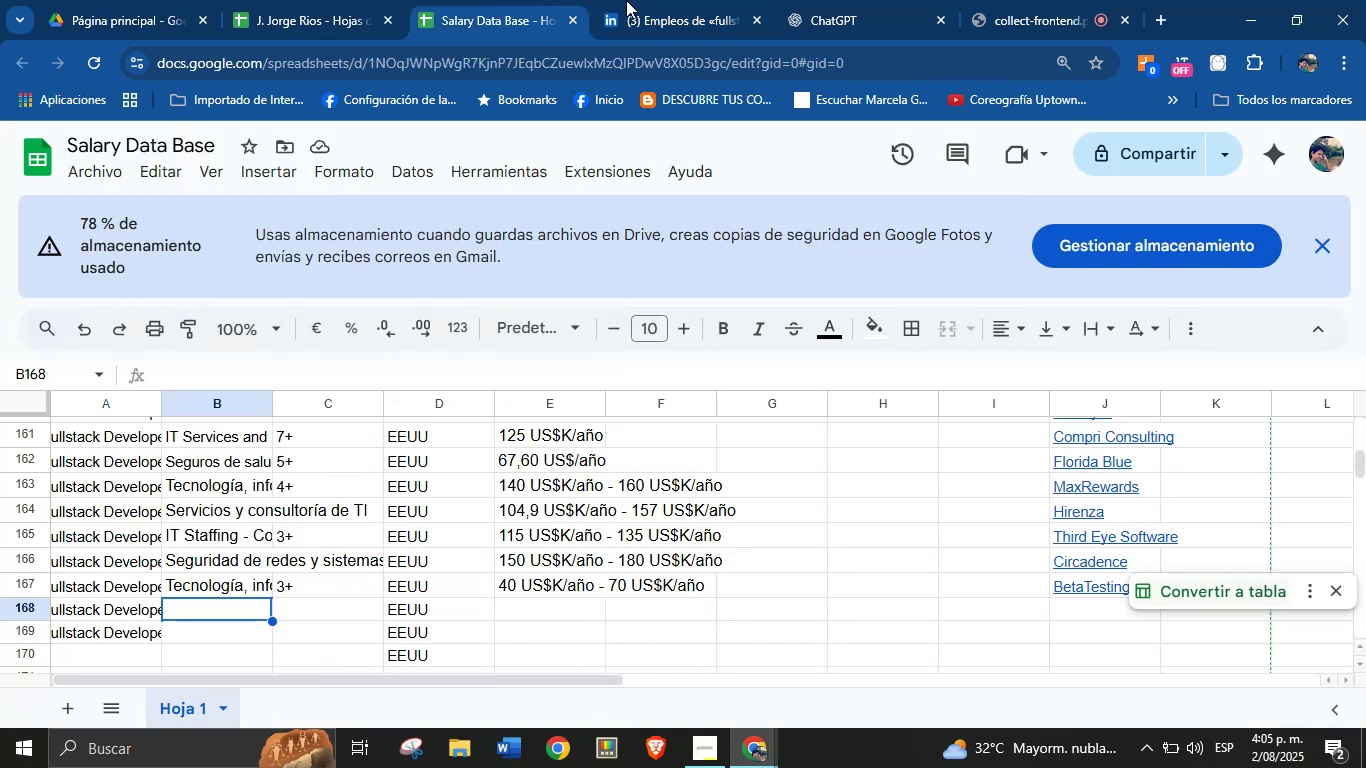 
left_click([645, 0])
 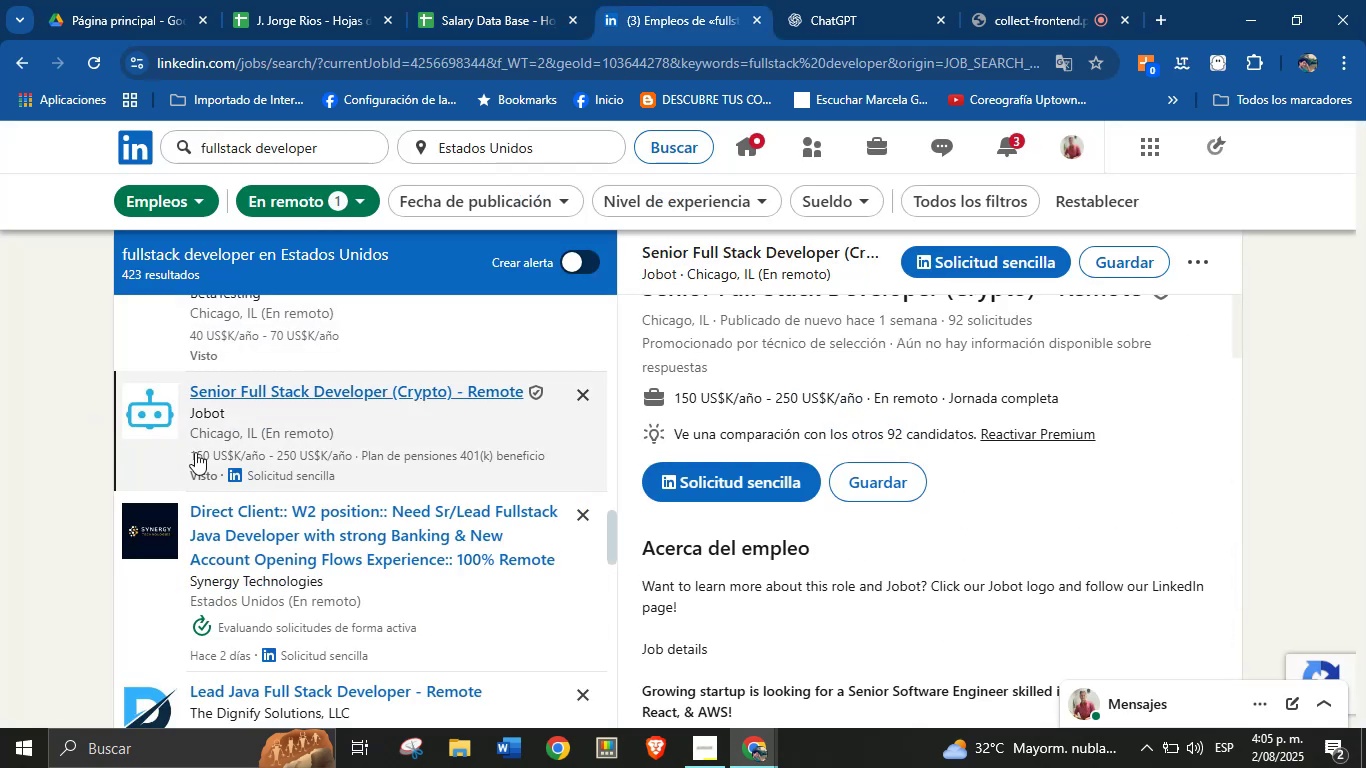 
wait(9.69)
 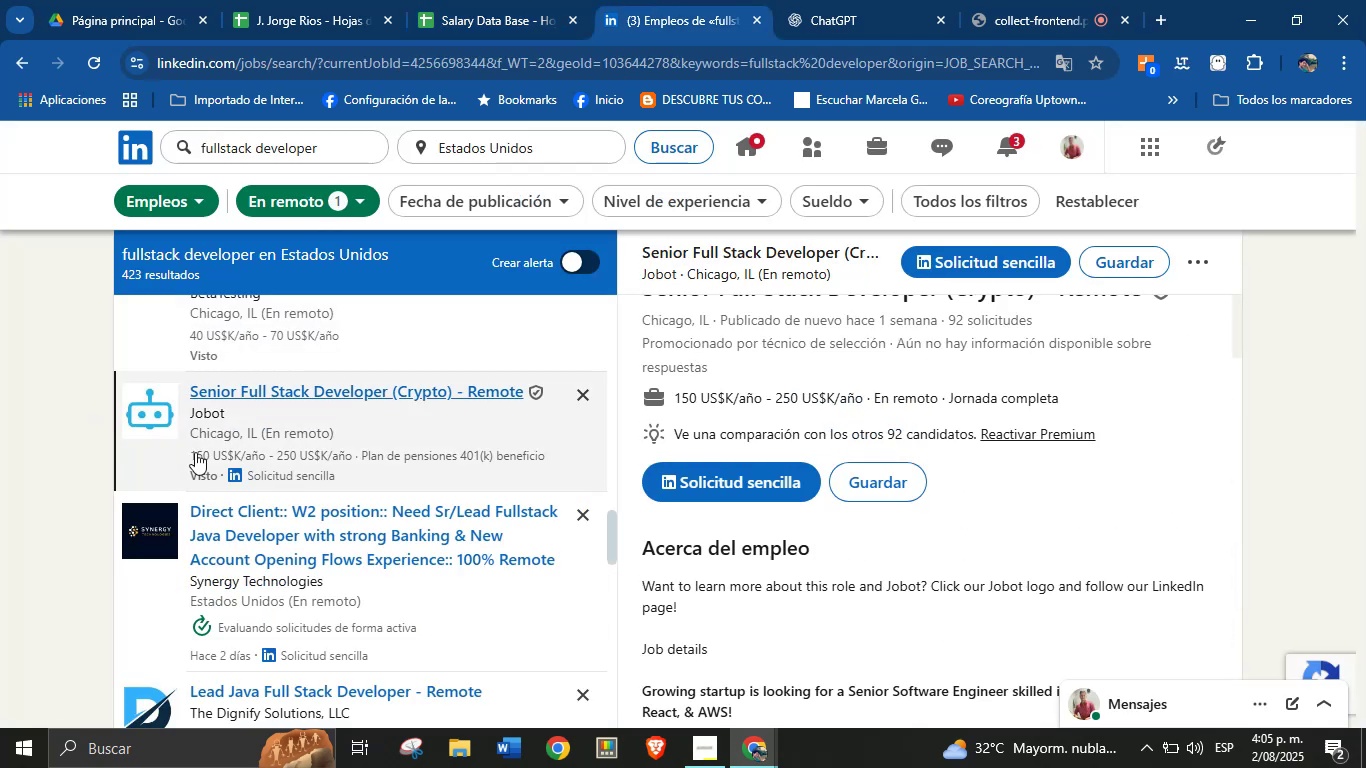 
scroll: coordinate [765, 368], scroll_direction: up, amount: 1.0
 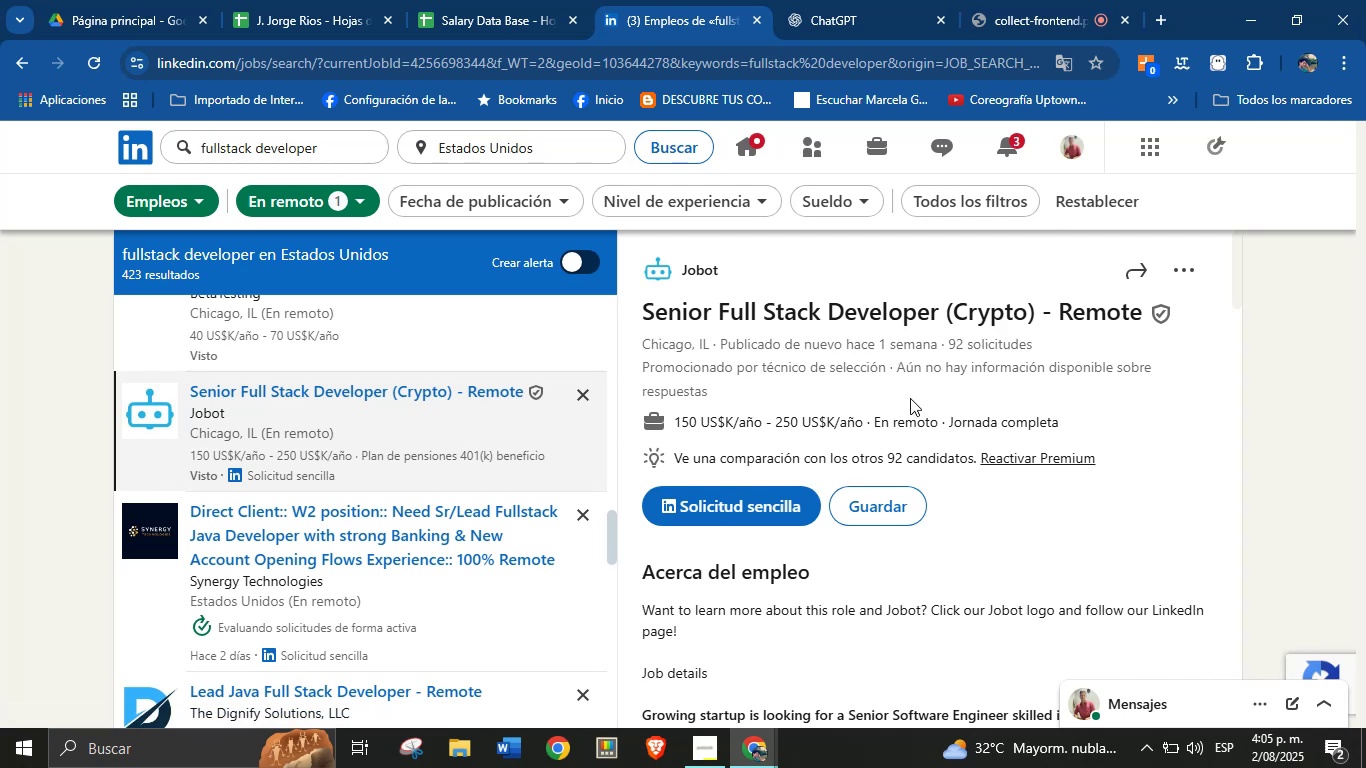 
scroll: coordinate [885, 487], scroll_direction: down, amount: 4.0
 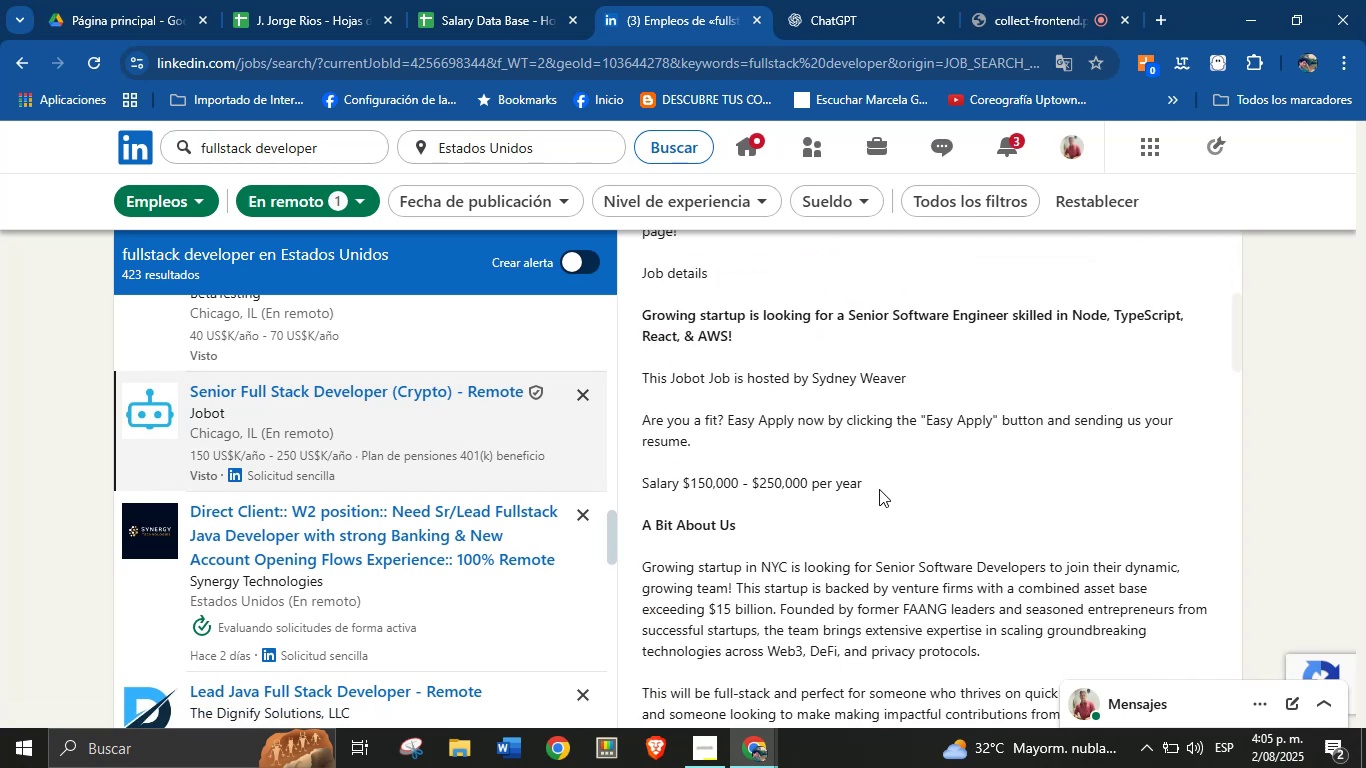 
scroll: coordinate [844, 487], scroll_direction: up, amount: 5.0
 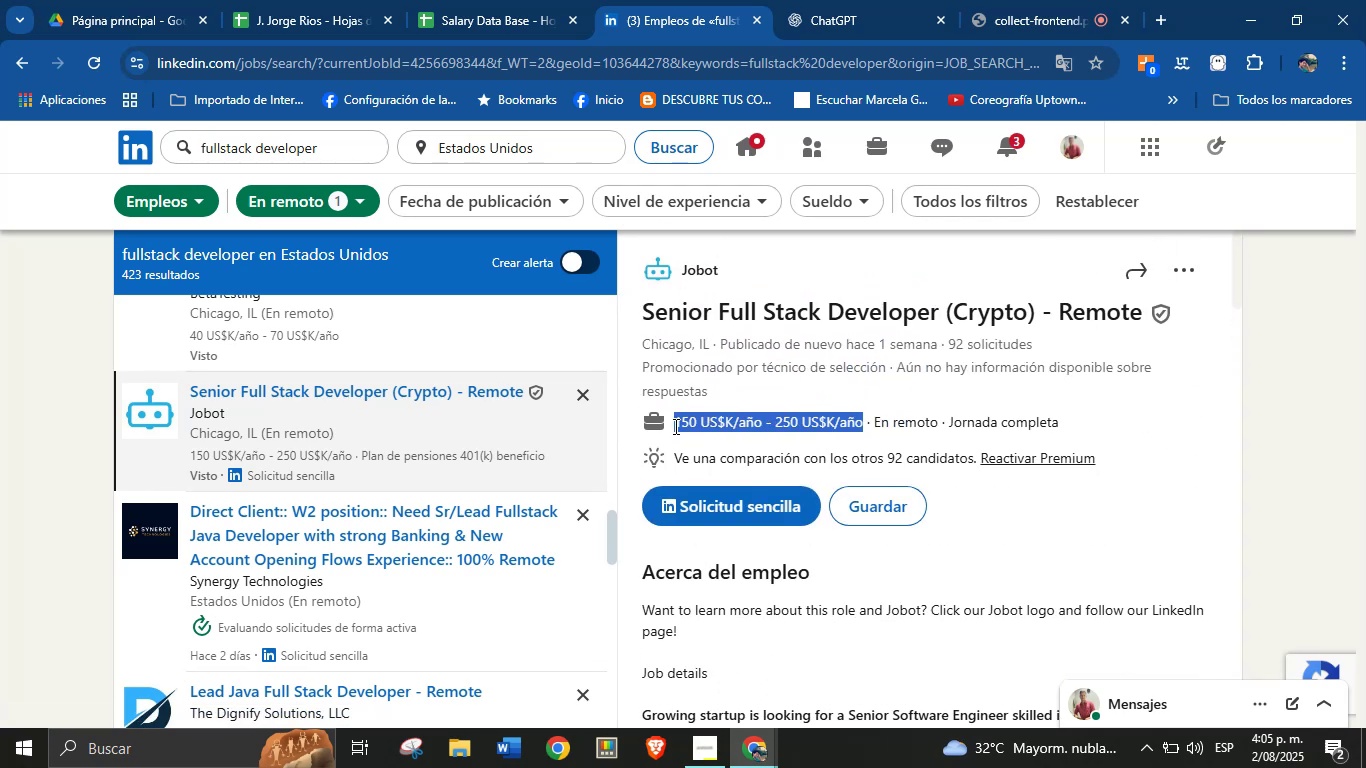 
key(Alt+AltLeft)
 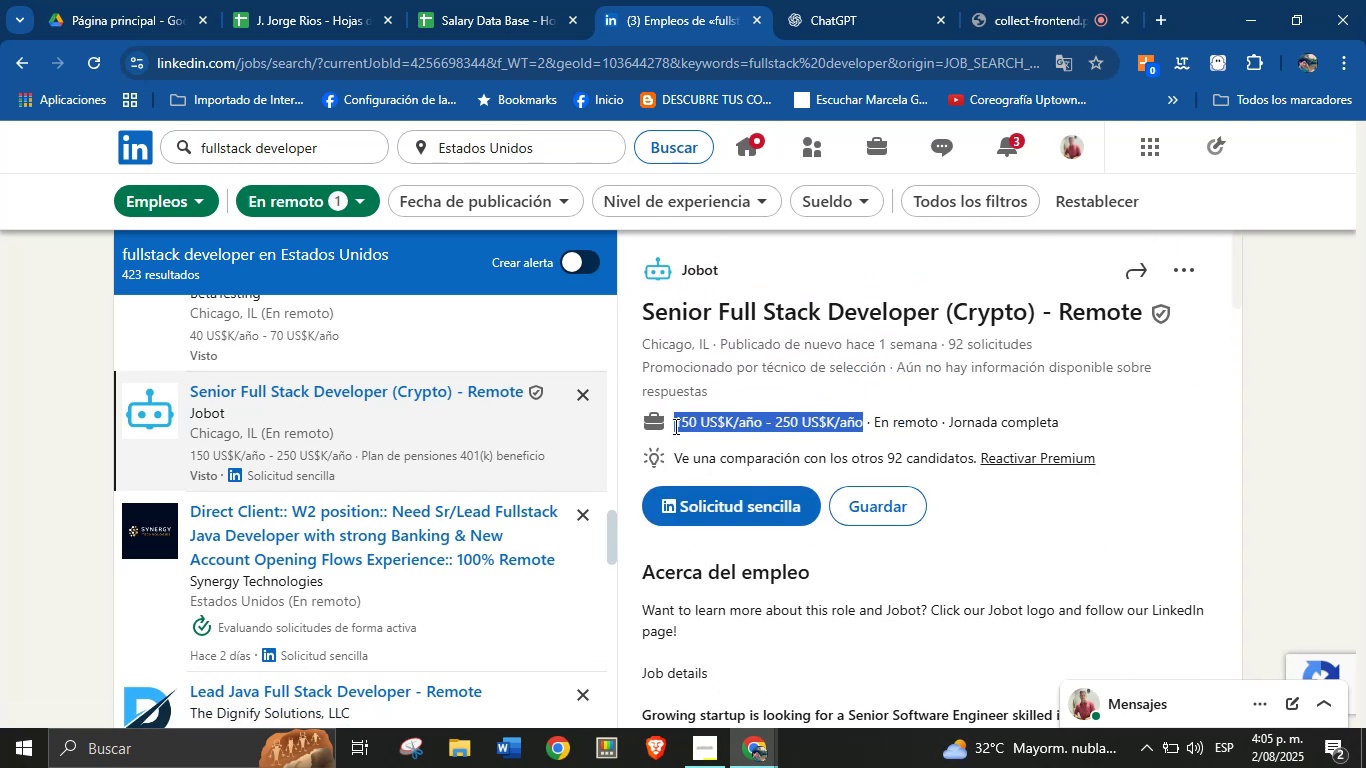 
key(Alt+Control+ControlLeft)
 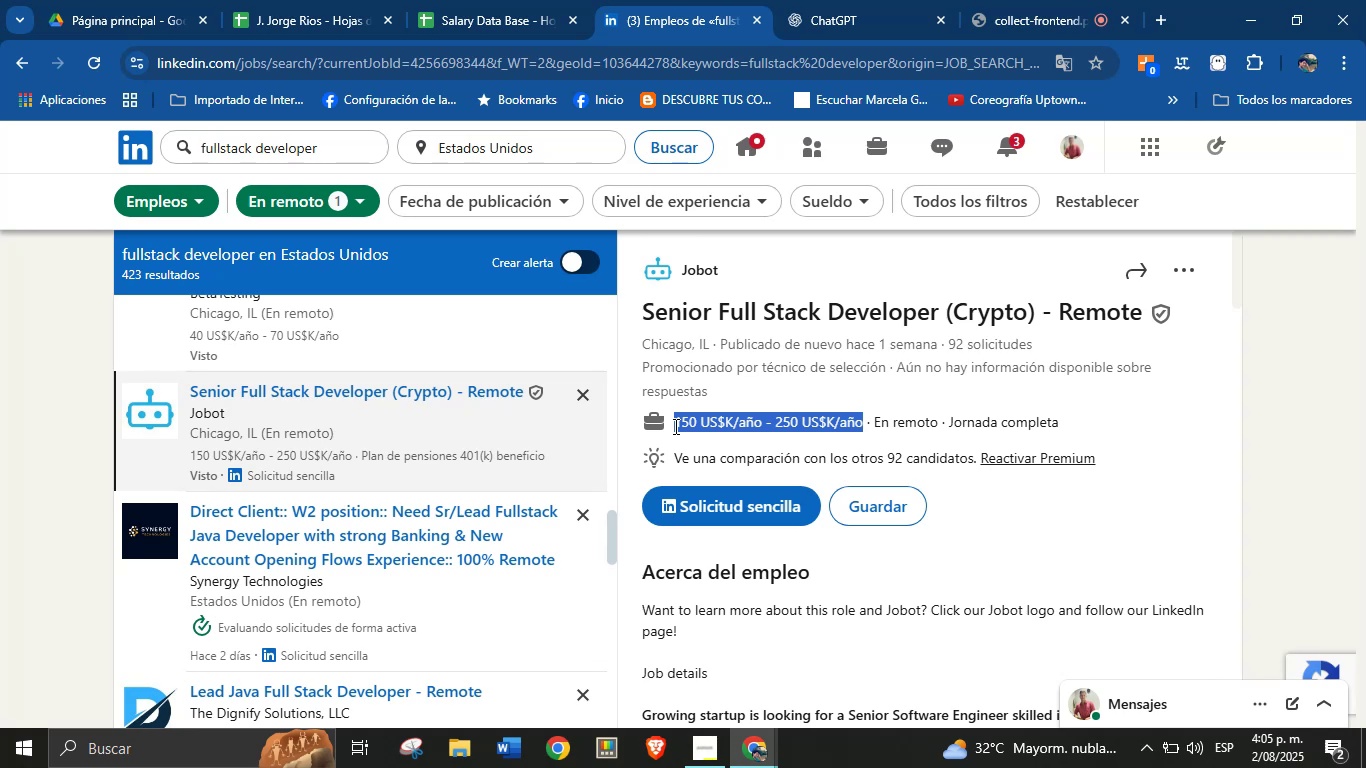 
key(Alt+Control+C)
 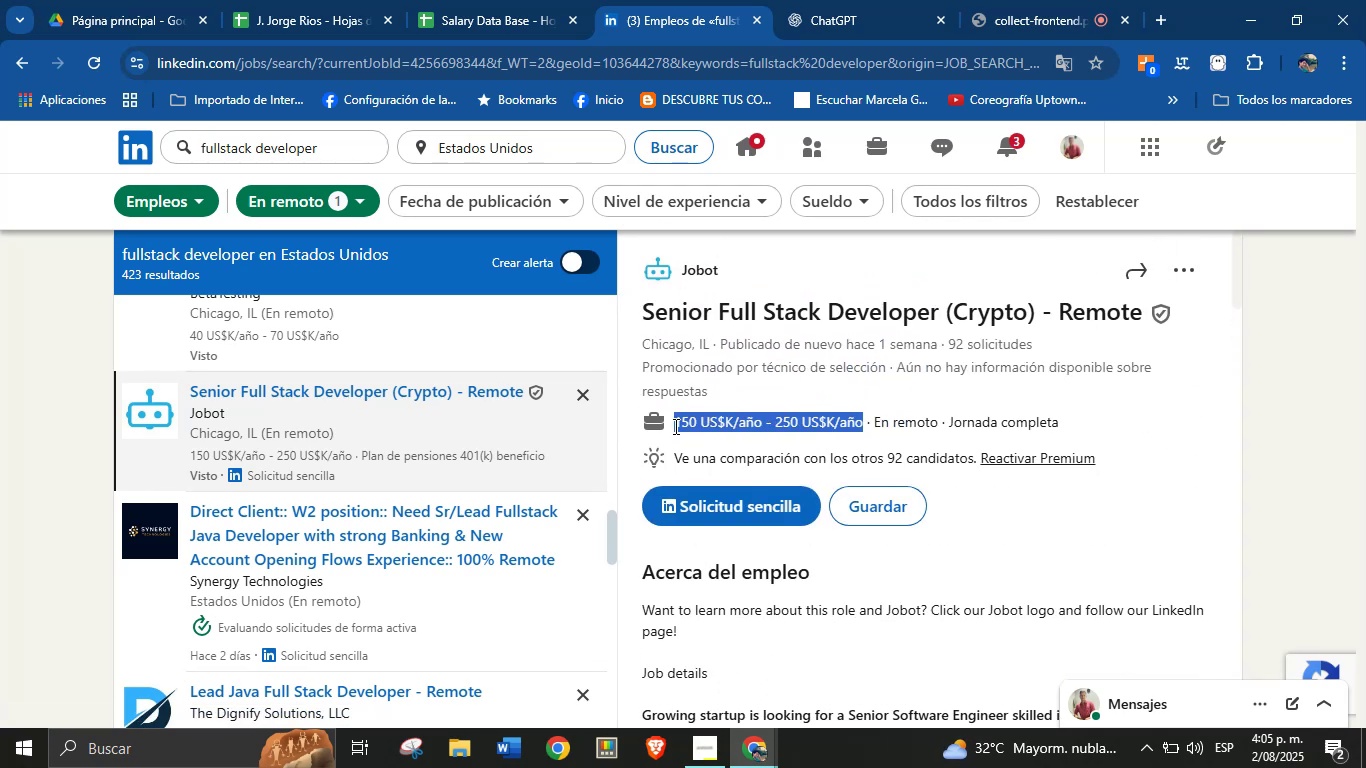 
left_click([522, 0])
 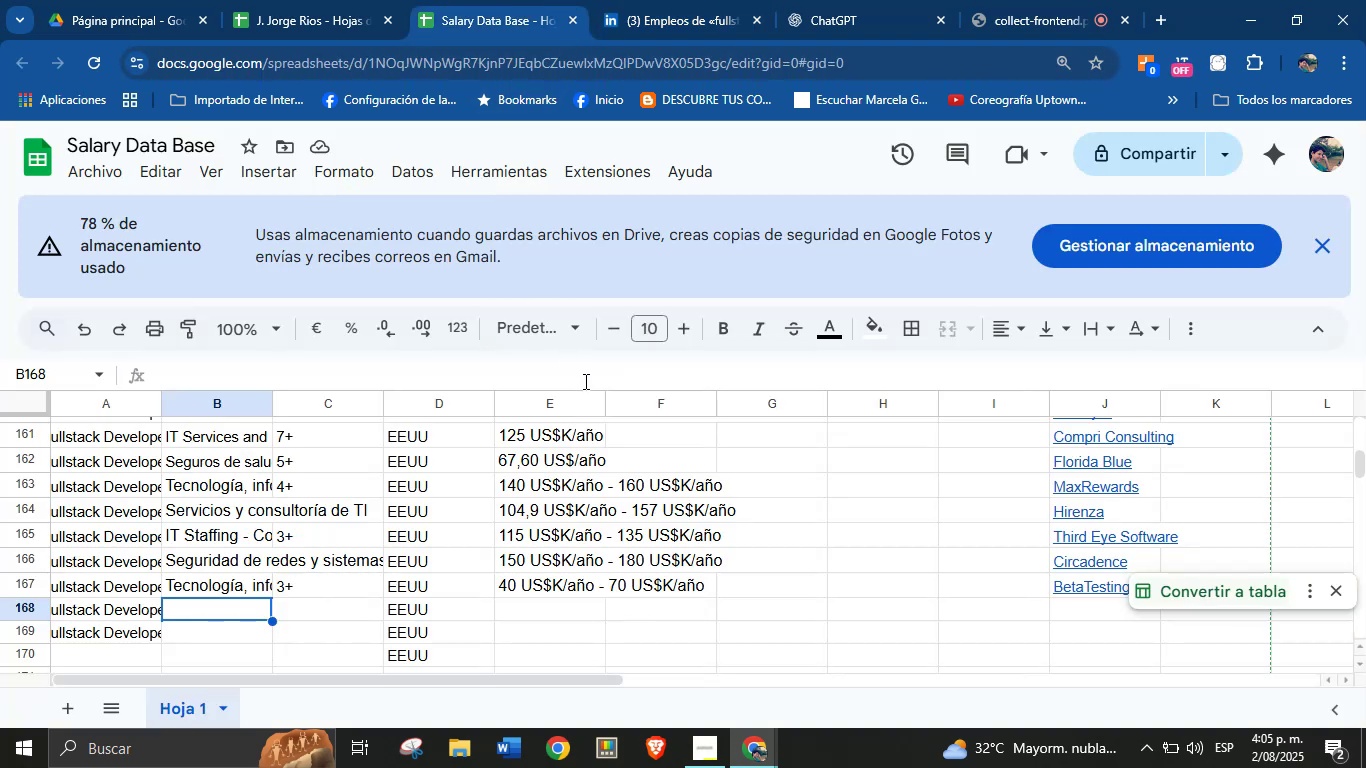 
wait(6.1)
 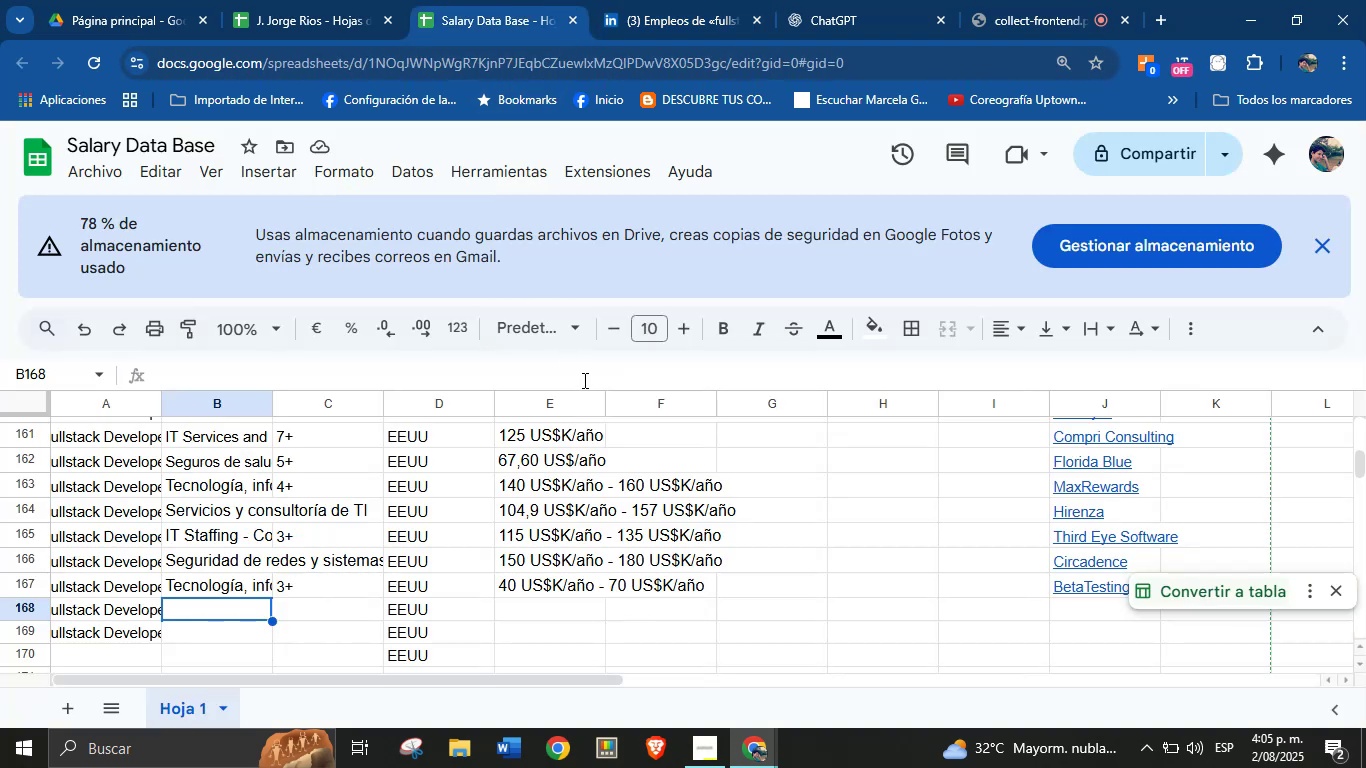 
left_click([527, 609])
 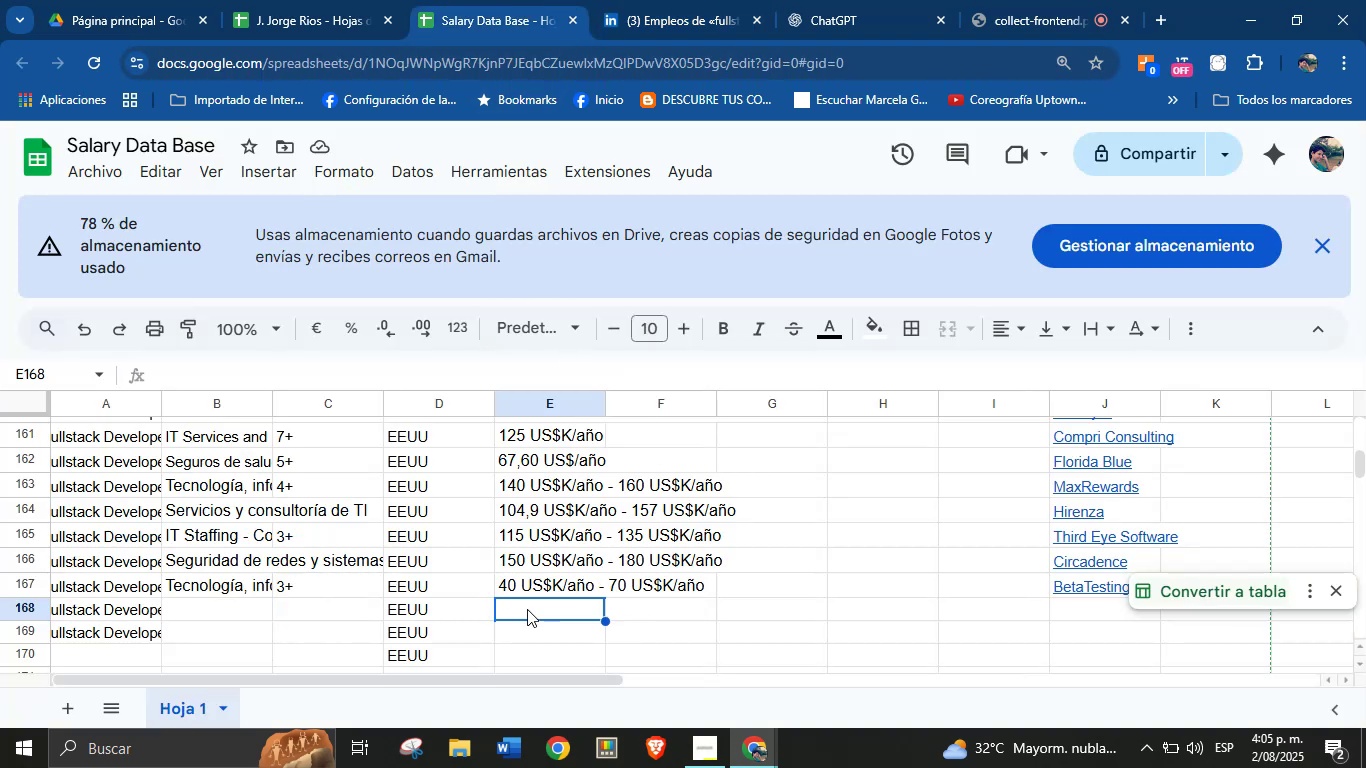 
key(Break)
 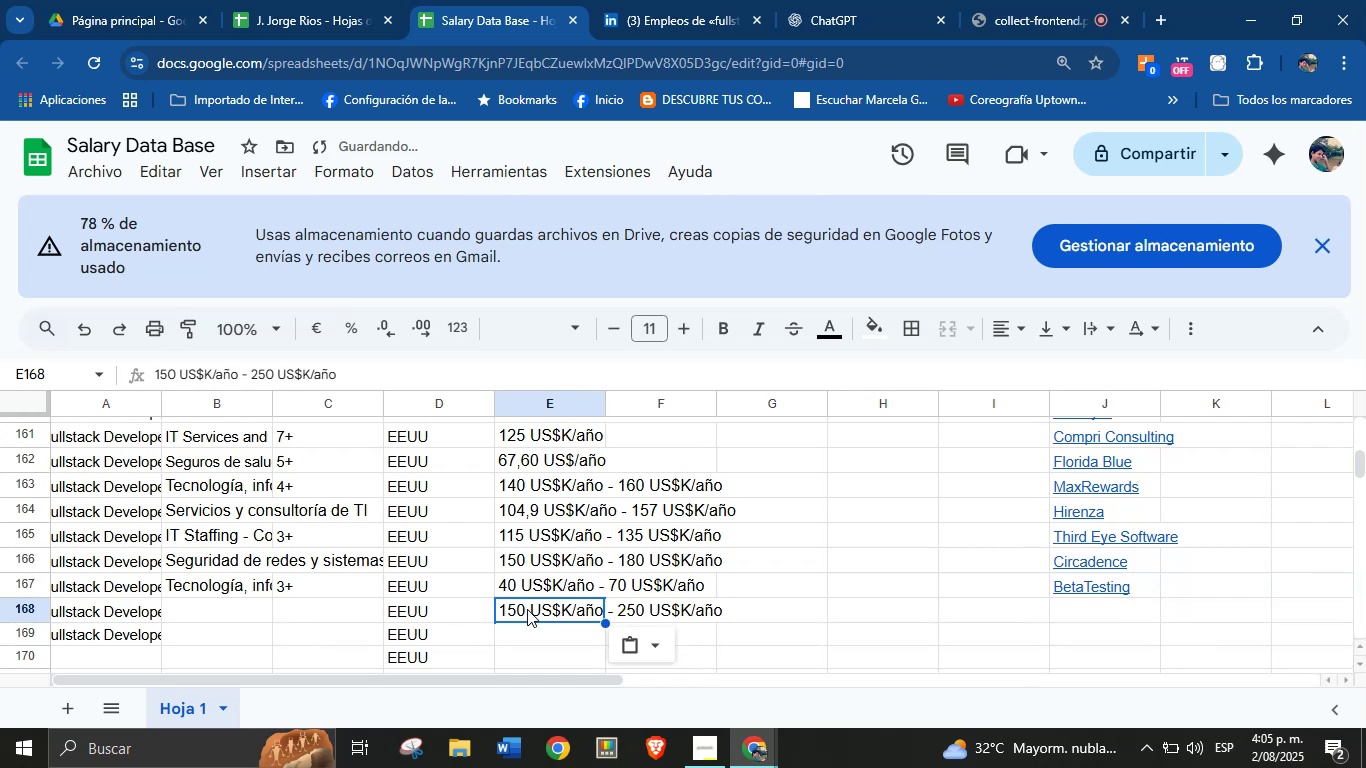 
key(Control+ControlLeft)
 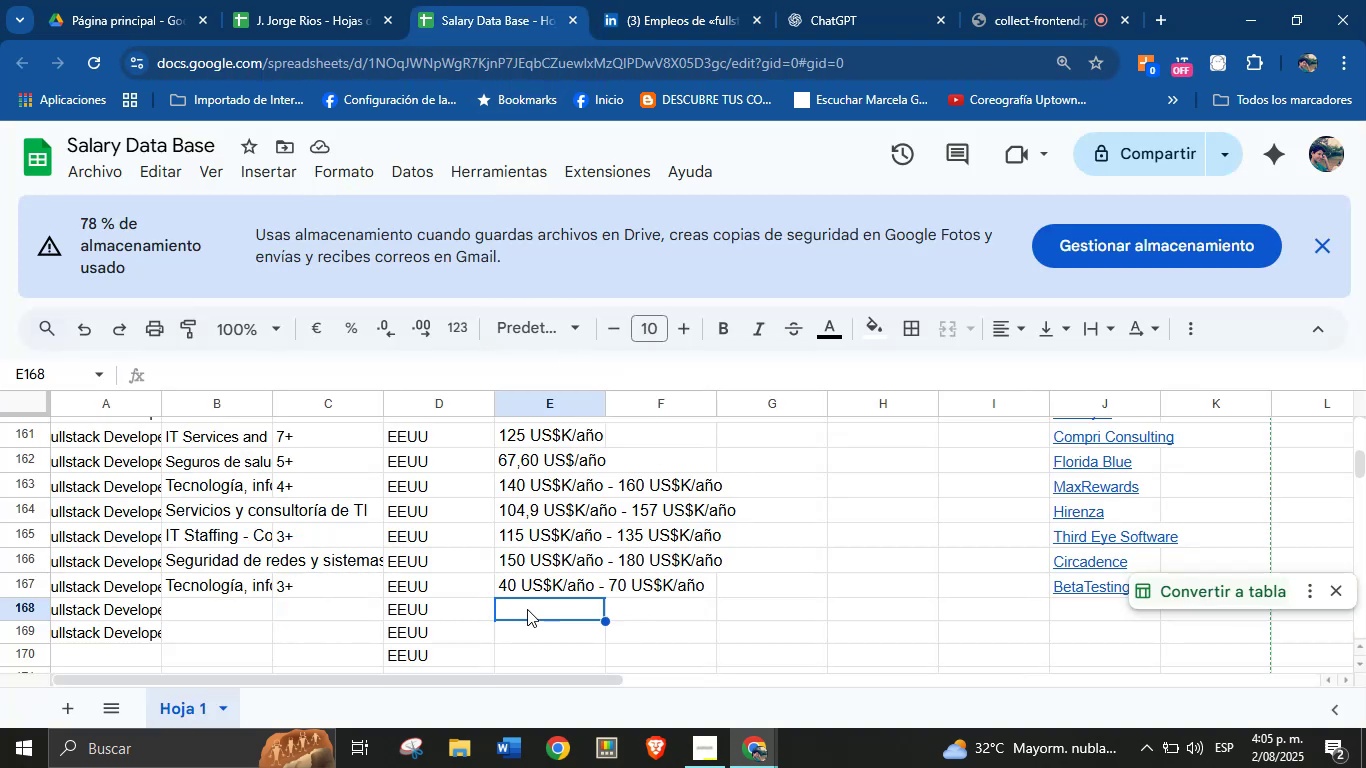 
key(Control+V)
 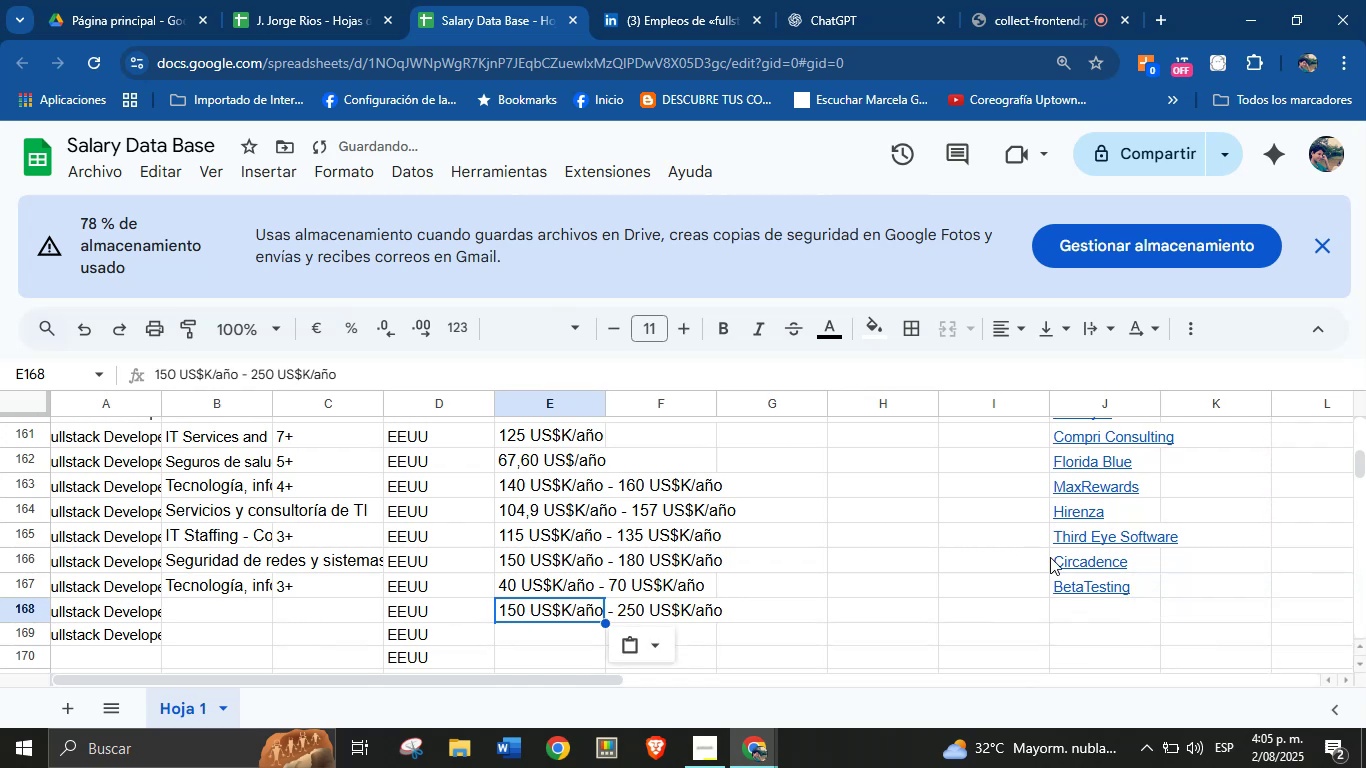 
left_click([729, 0])
 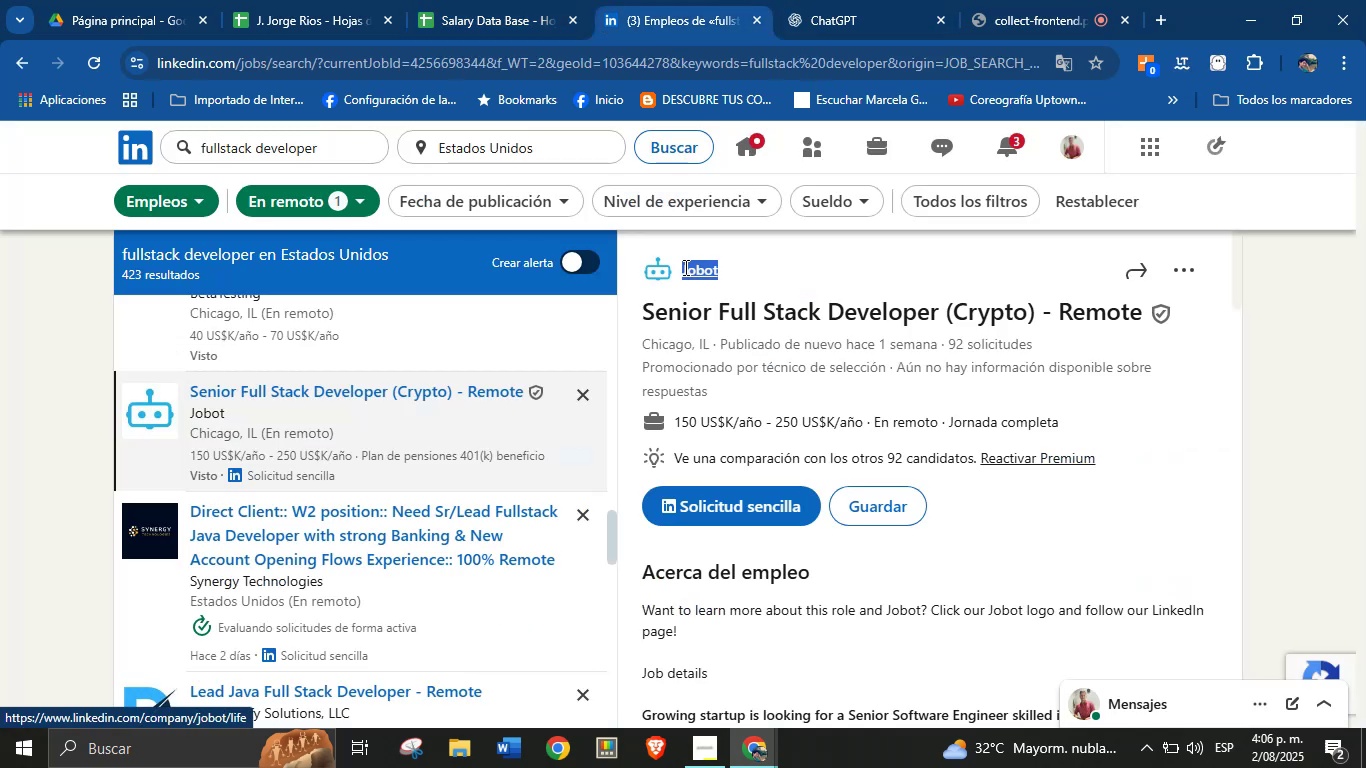 
key(Alt+AltLeft)
 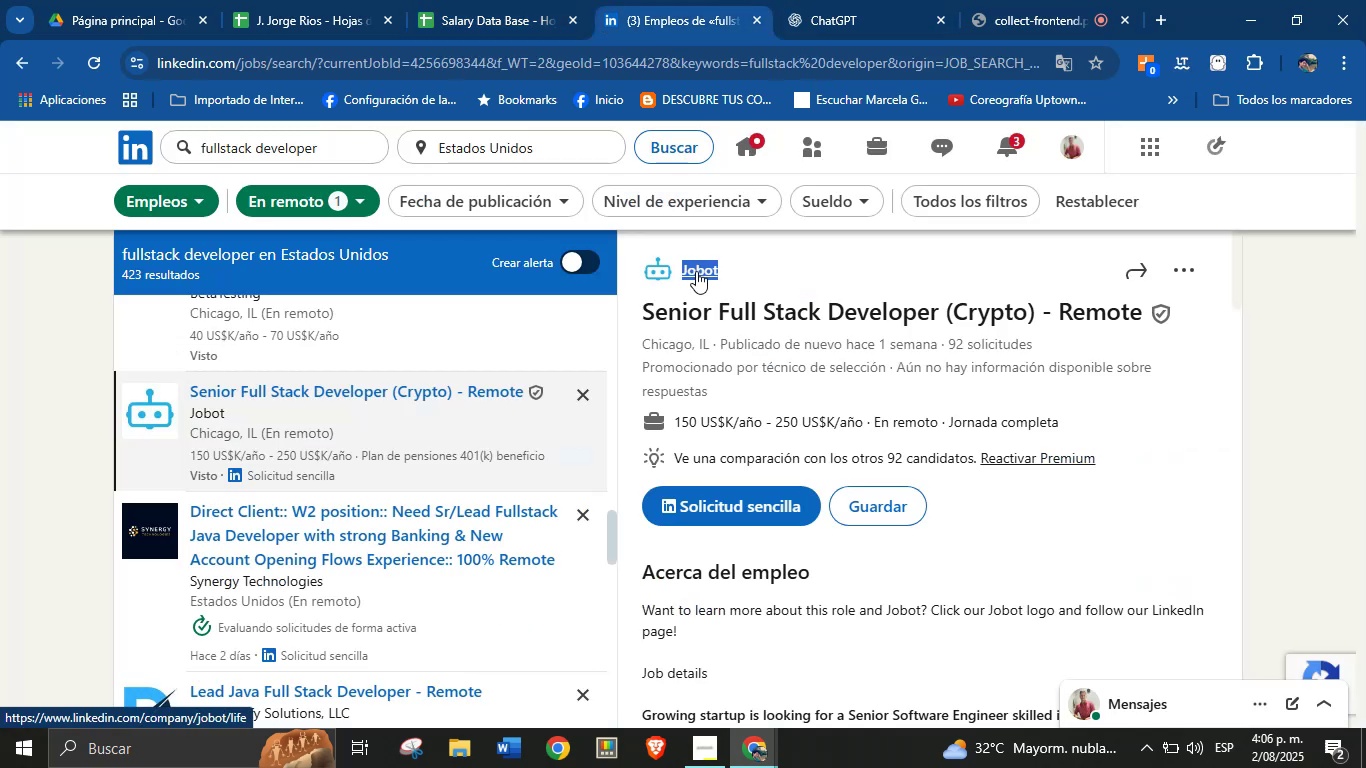 
key(Alt+Control+ControlLeft)
 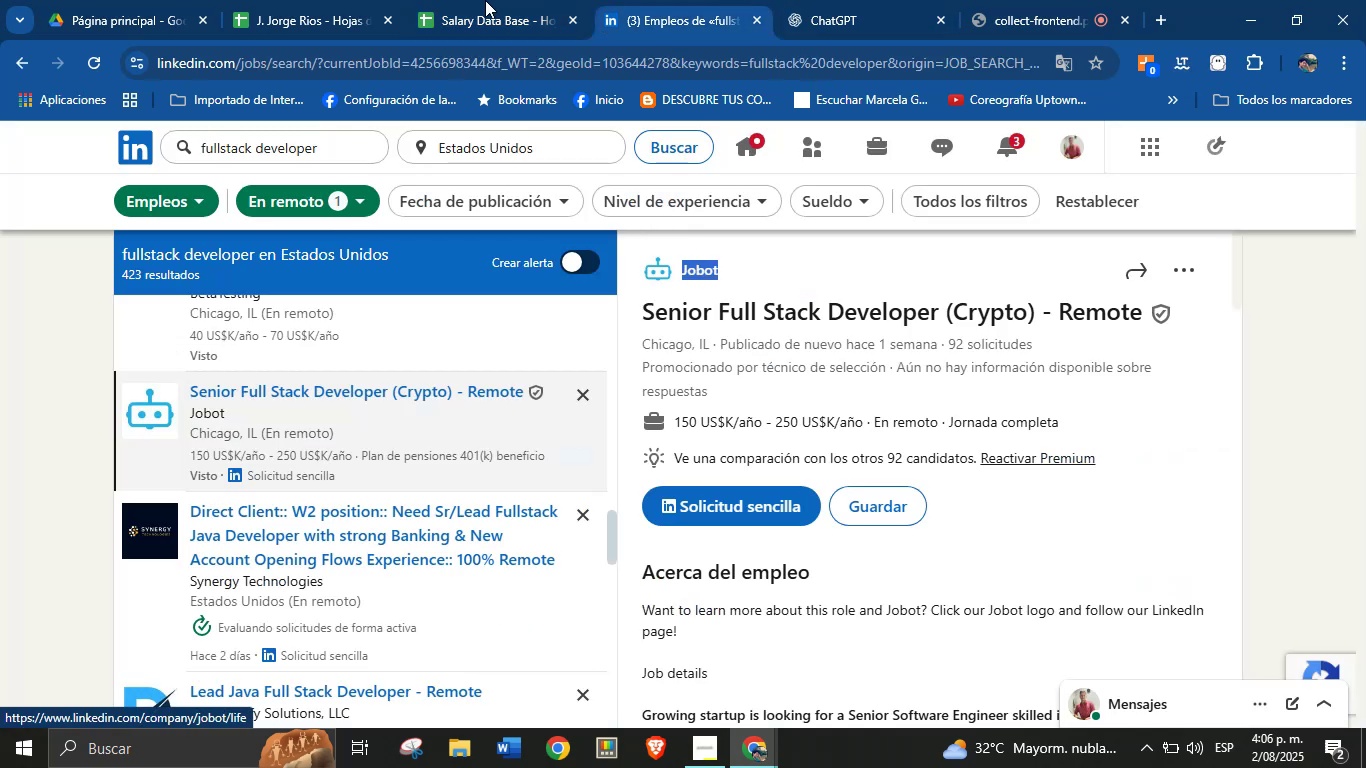 
key(Alt+Control+C)
 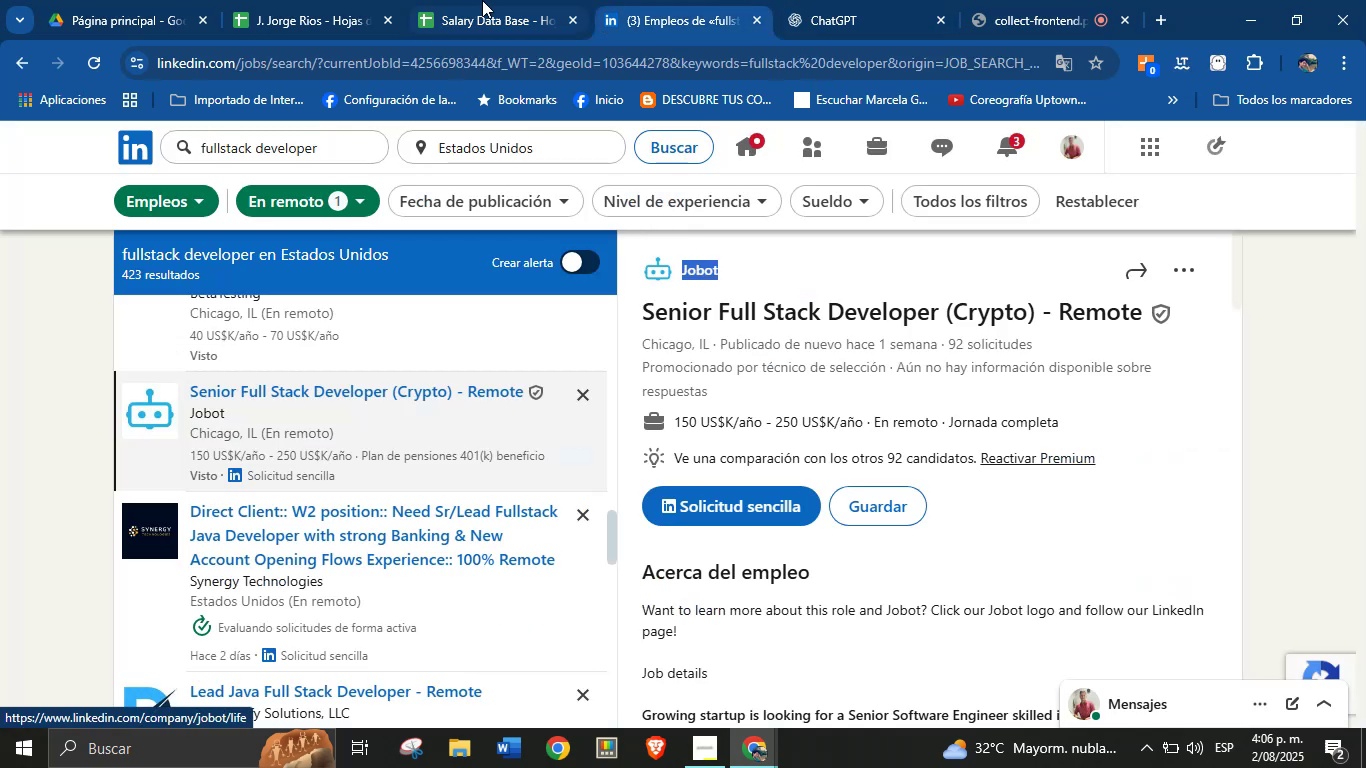 
left_click([482, 0])
 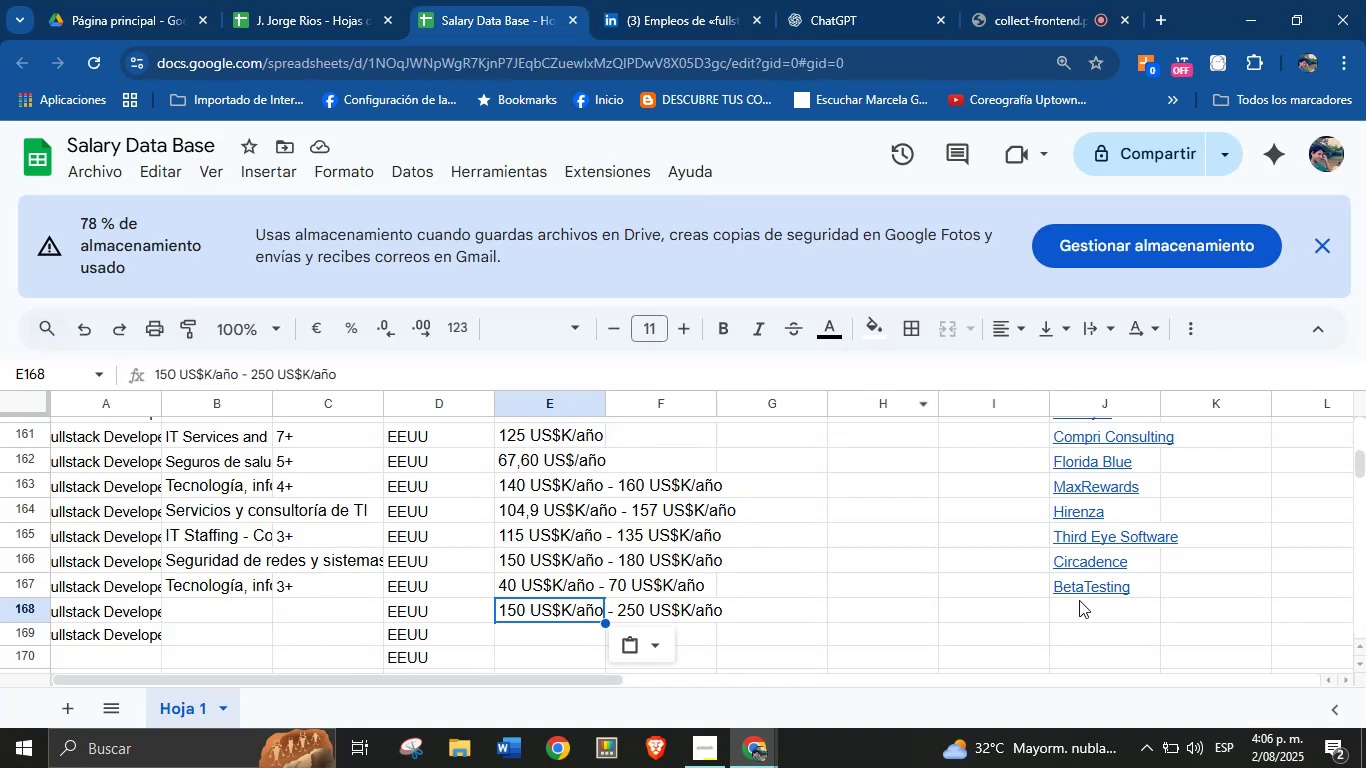 
left_click([1084, 608])
 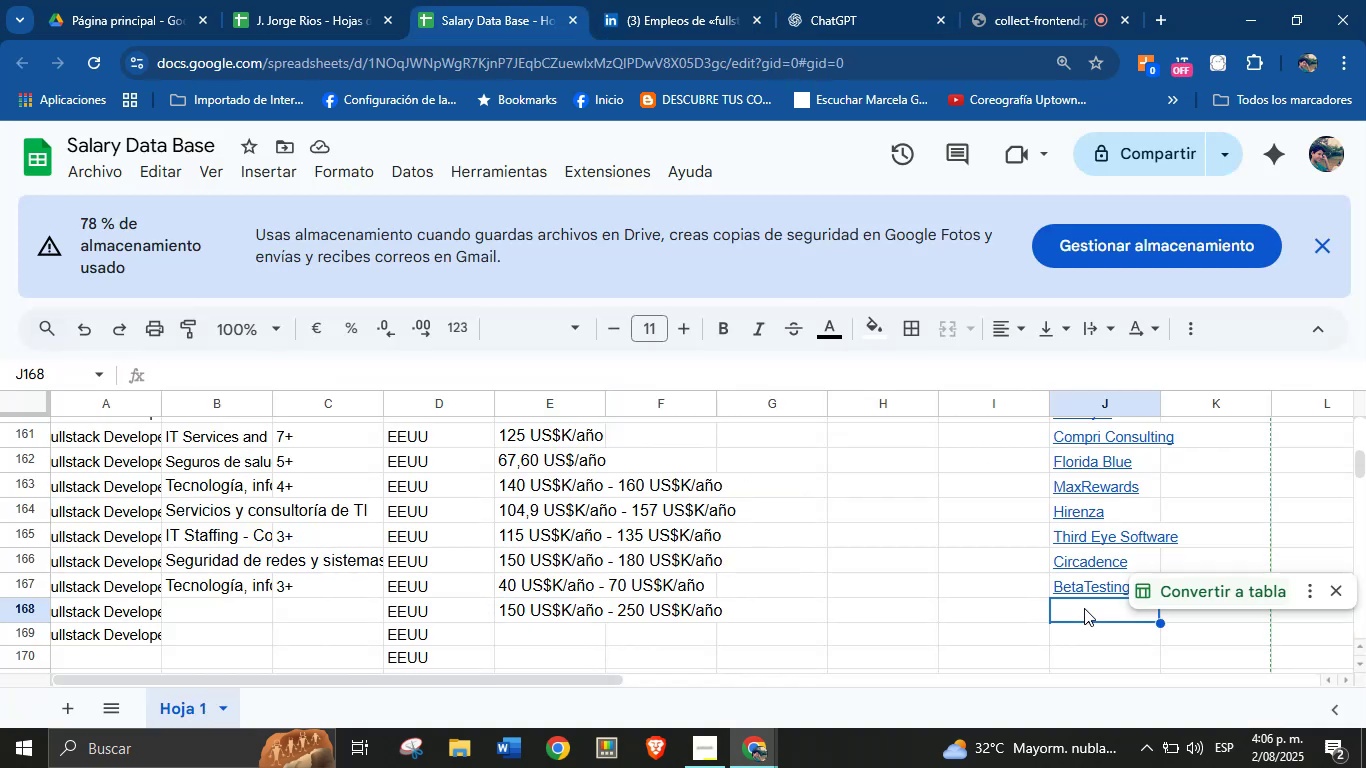 
key(Break)
 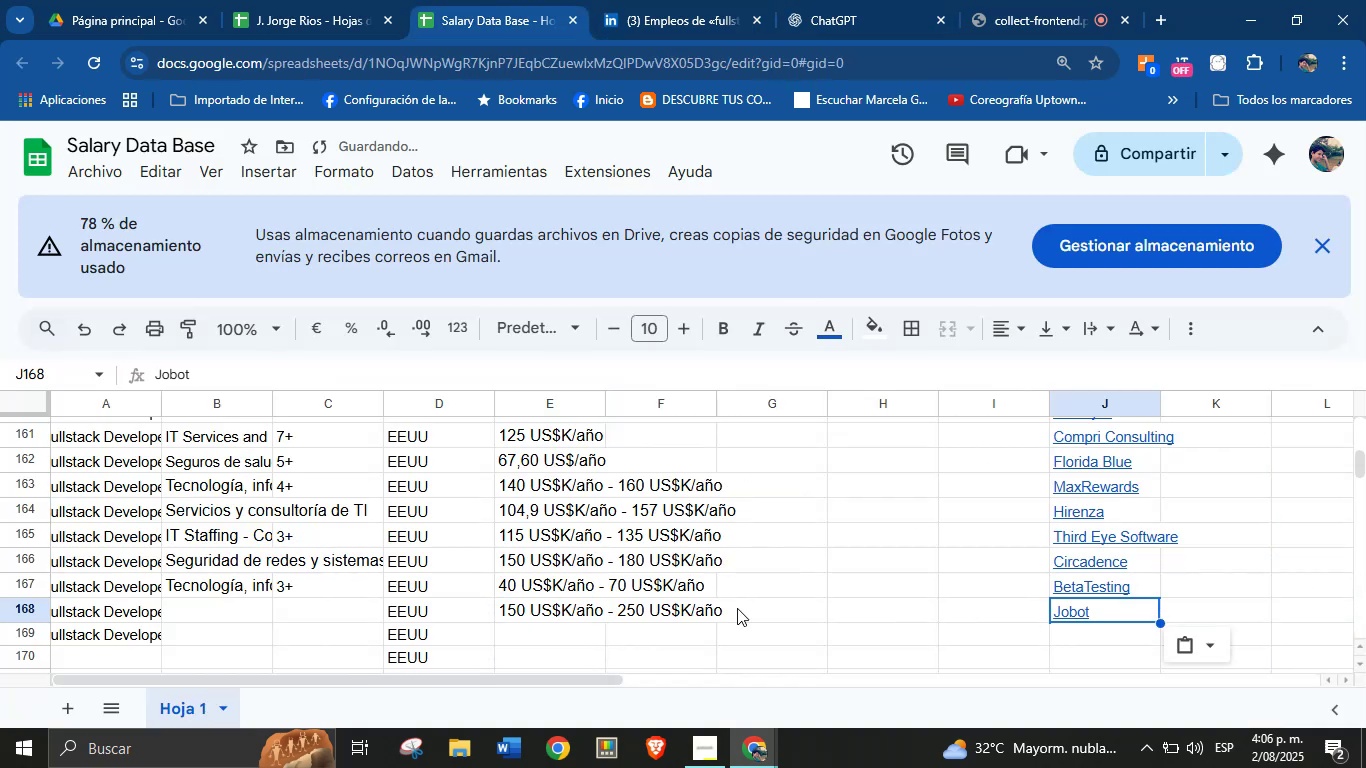 
key(Control+ControlLeft)
 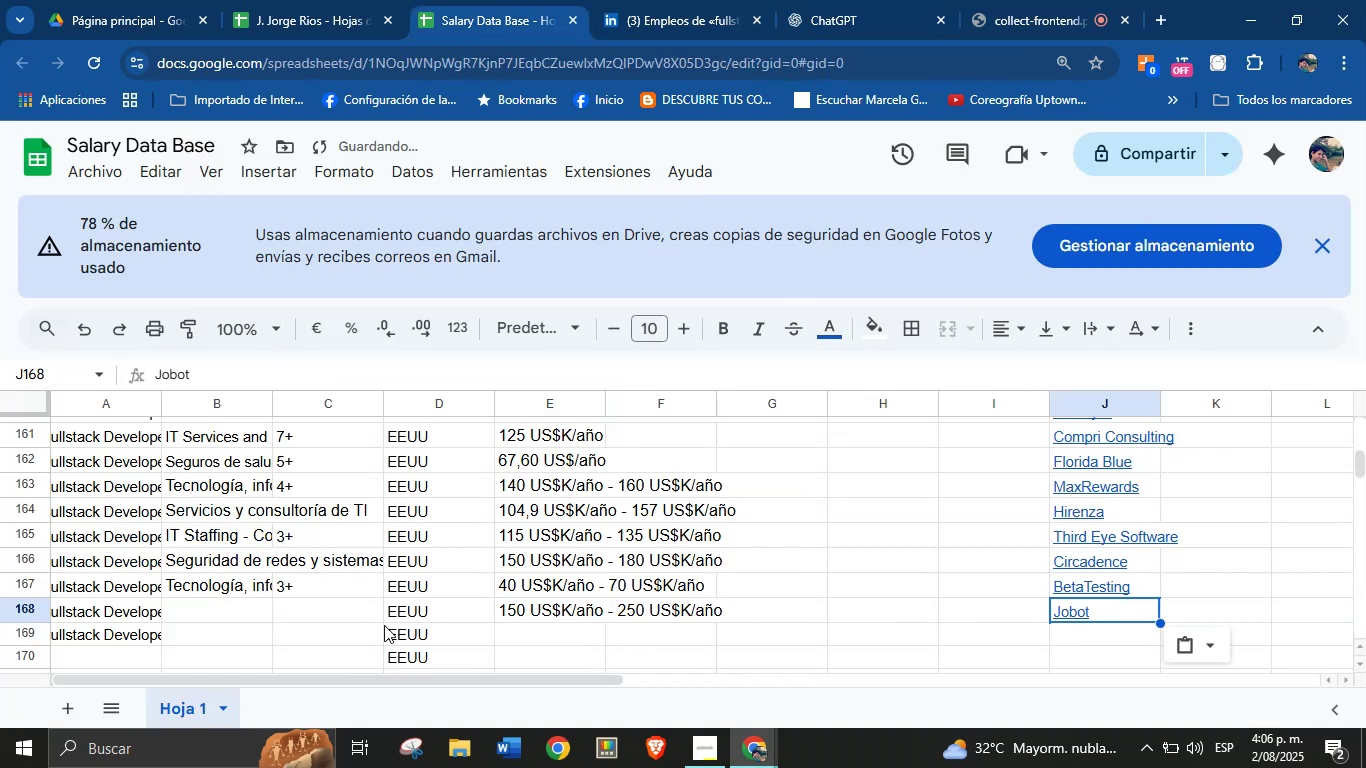 
key(Control+V)
 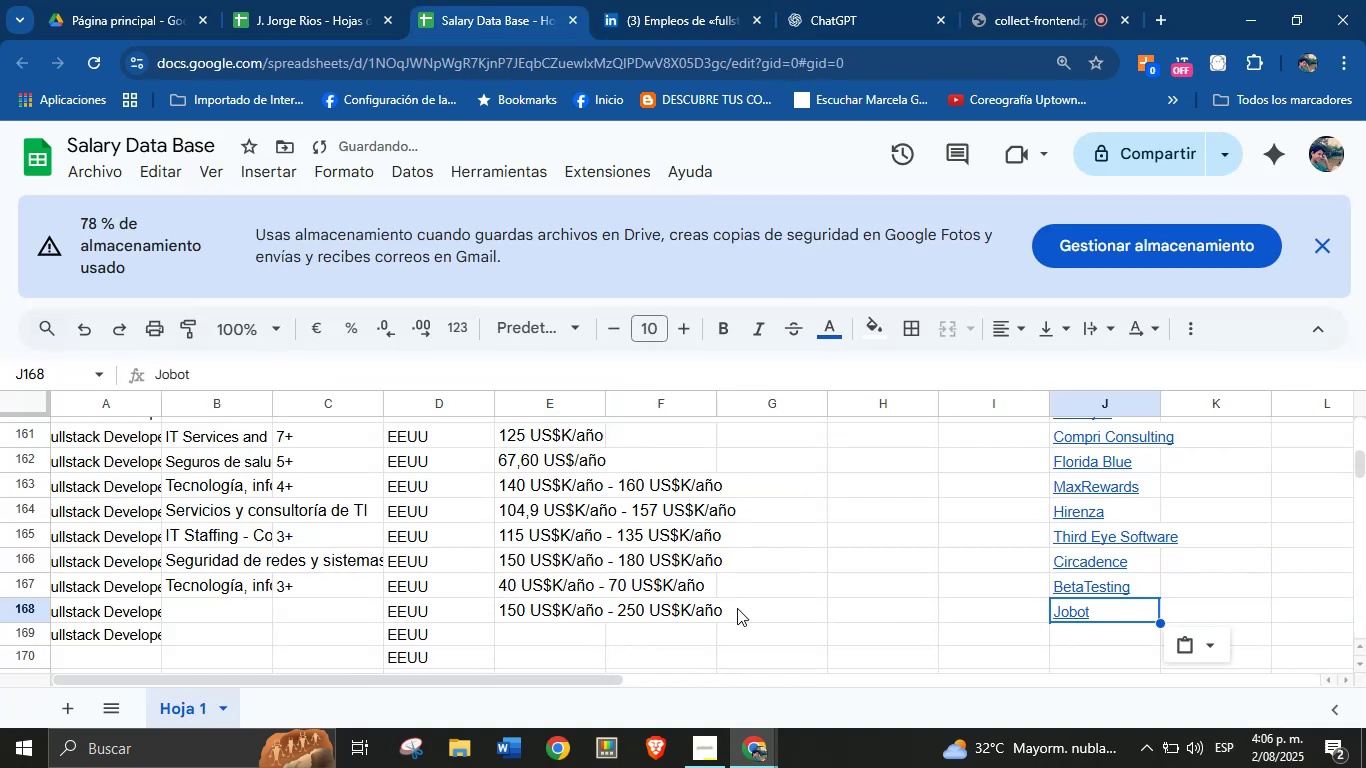 
left_click([336, 621])
 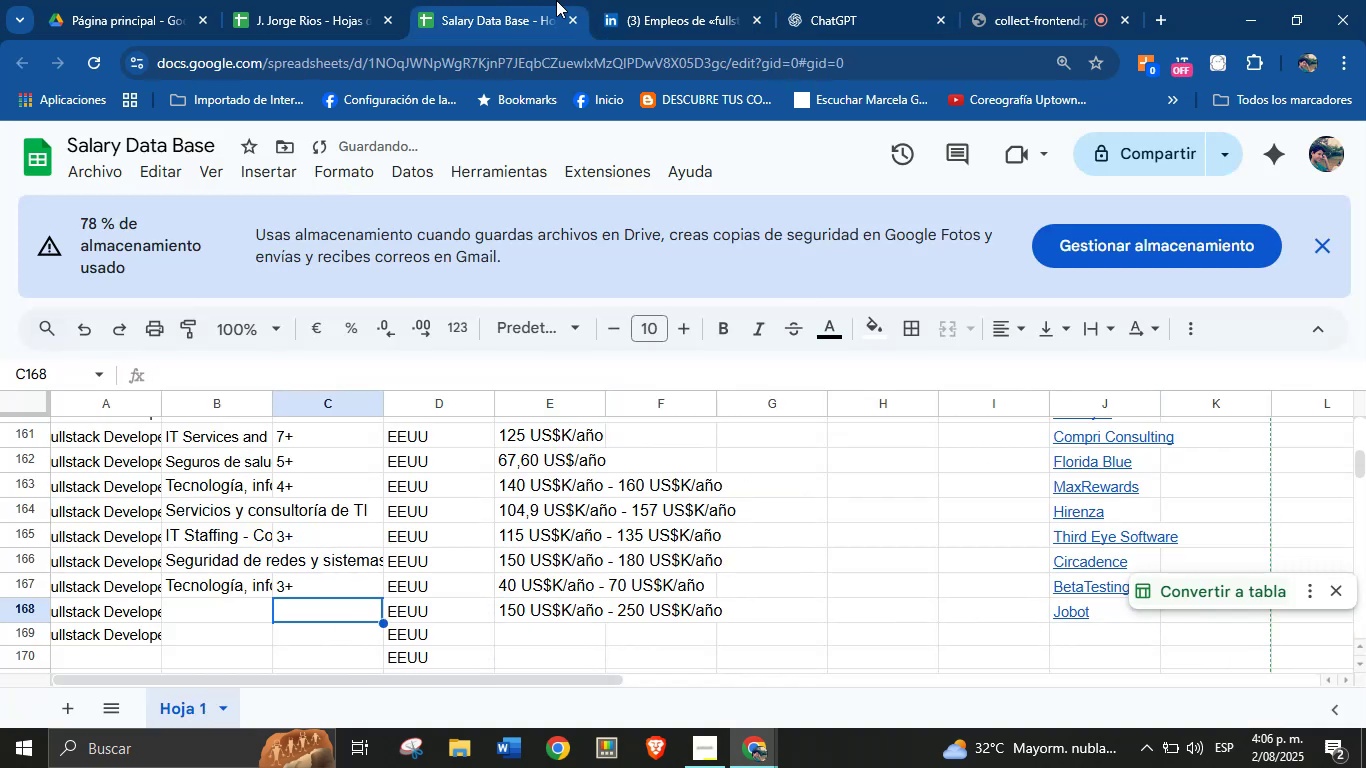 
left_click([653, 0])
 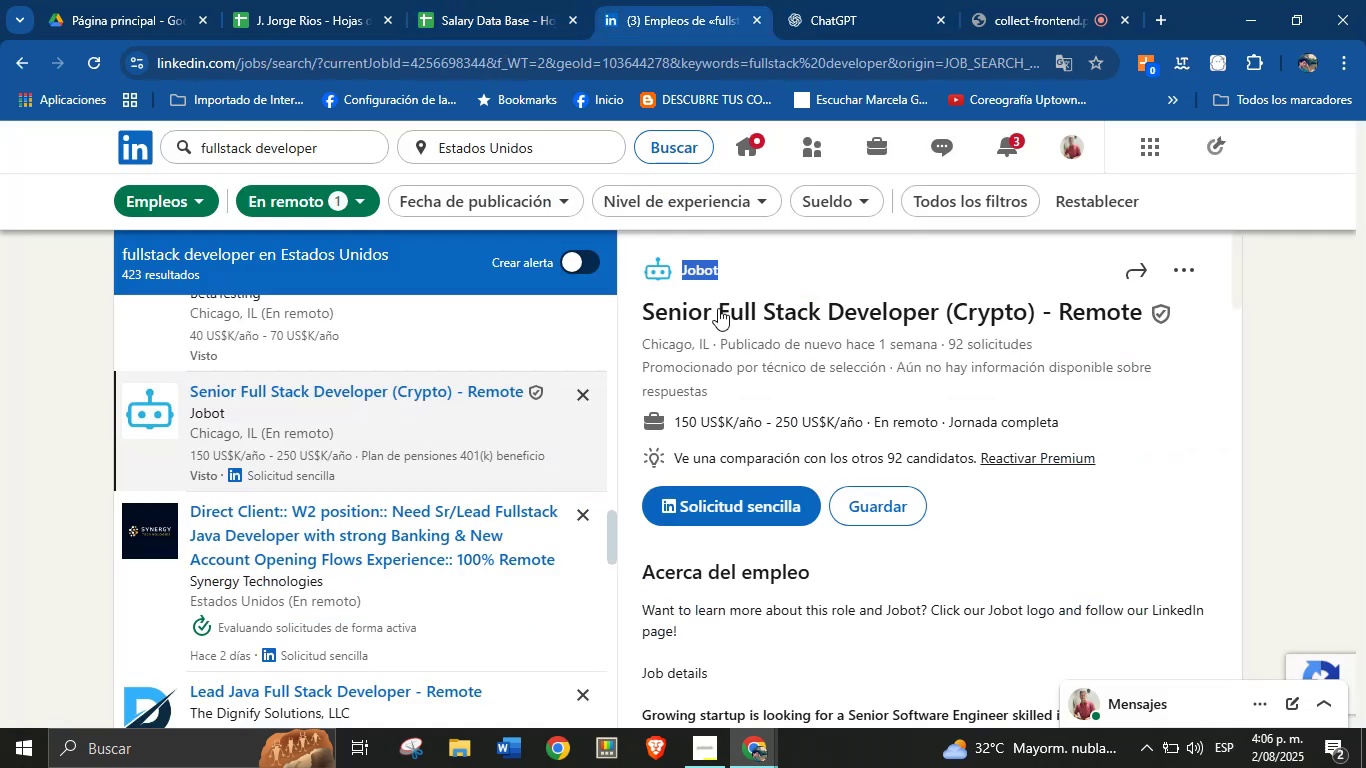 
scroll: coordinate [803, 571], scroll_direction: down, amount: 11.0
 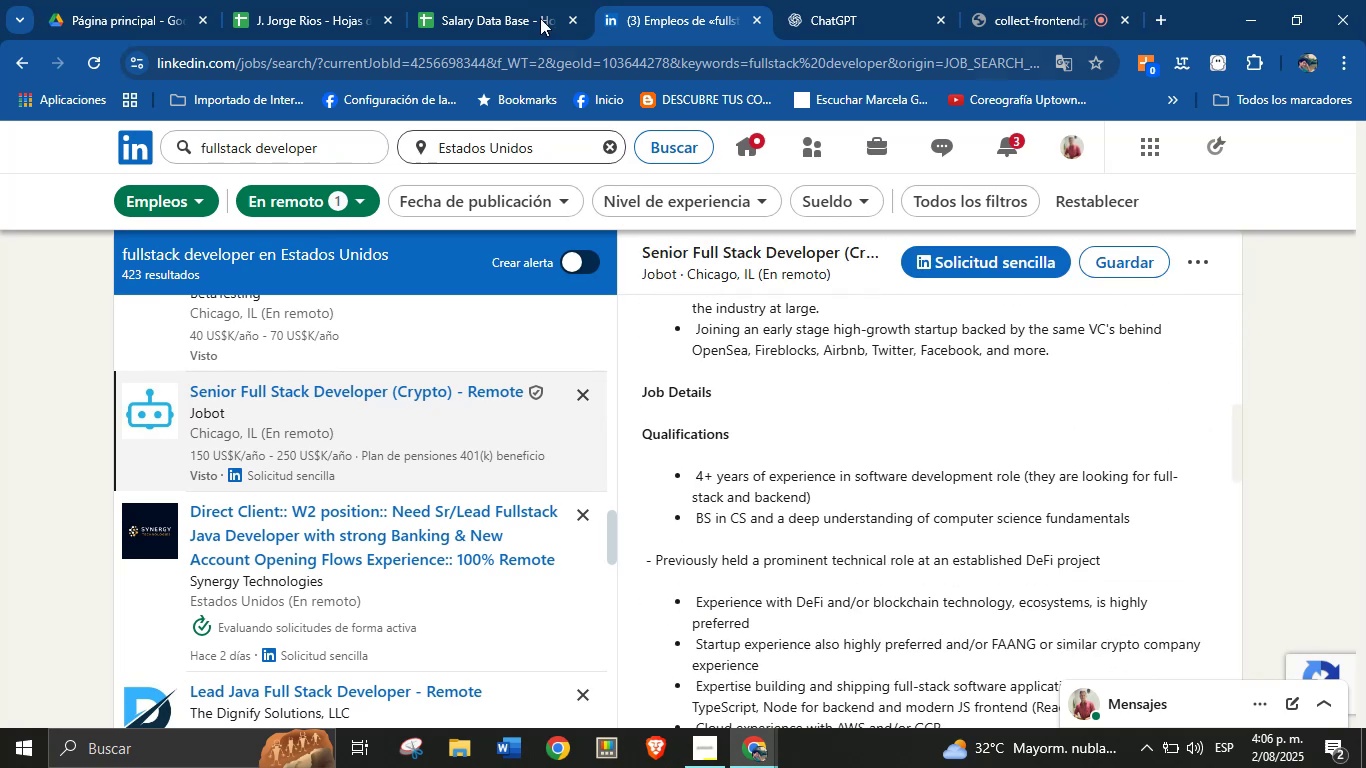 
left_click([504, 0])
 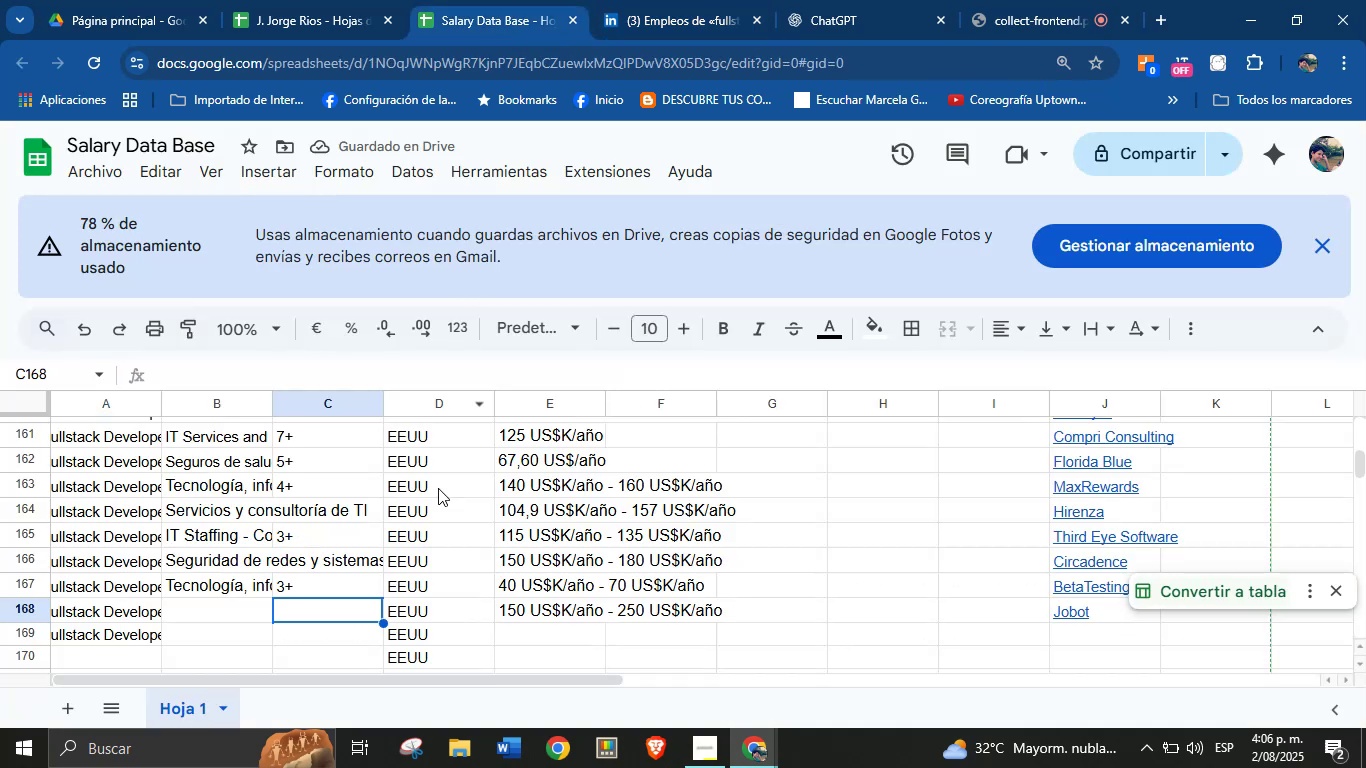 
key(4)
 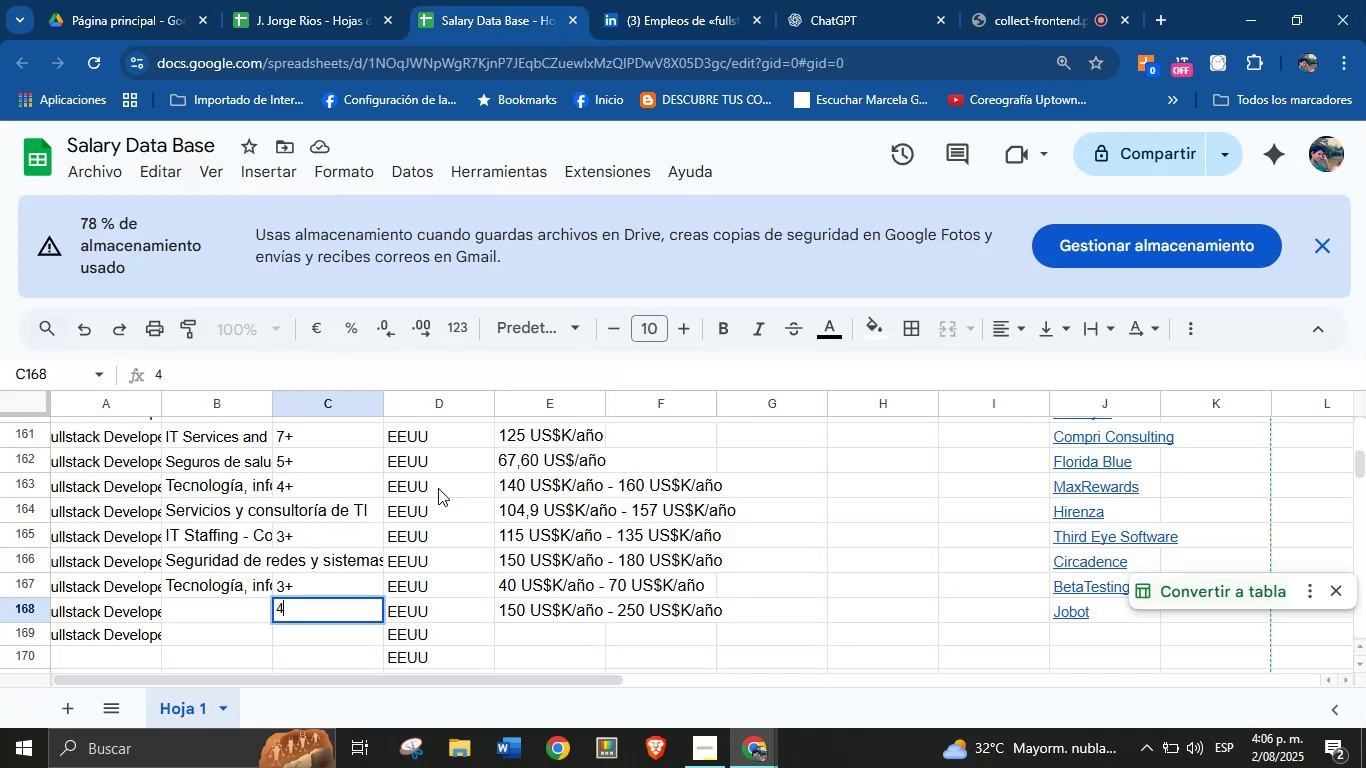 
key(Equal)
 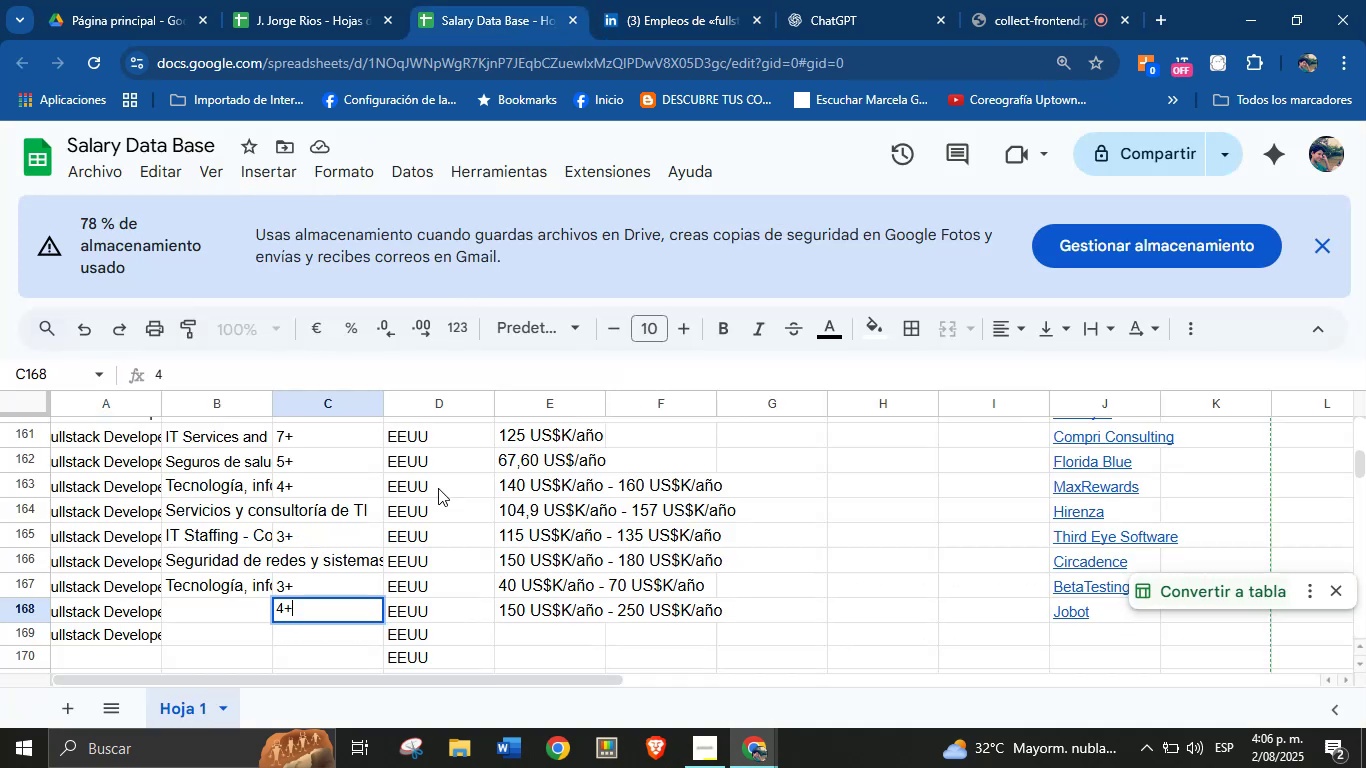 
key(Enter)
 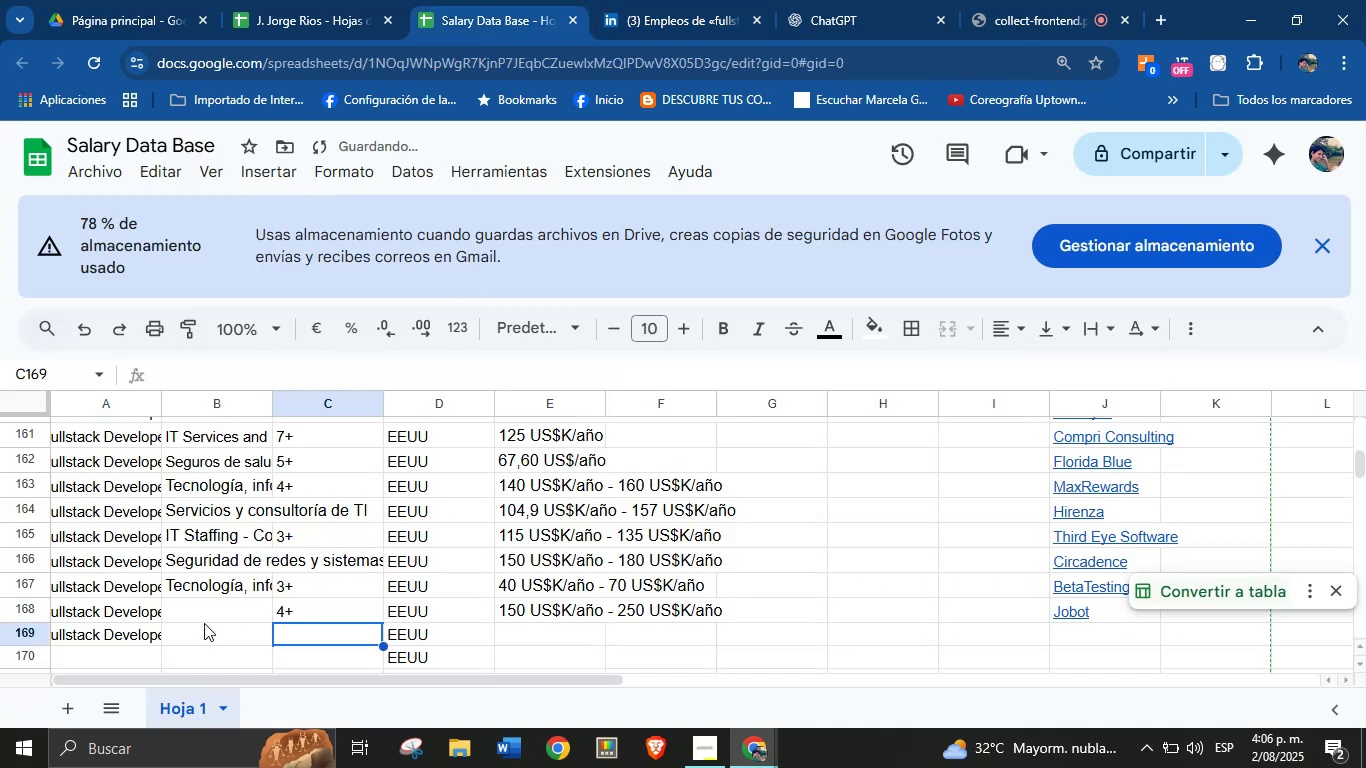 
left_click([225, 611])
 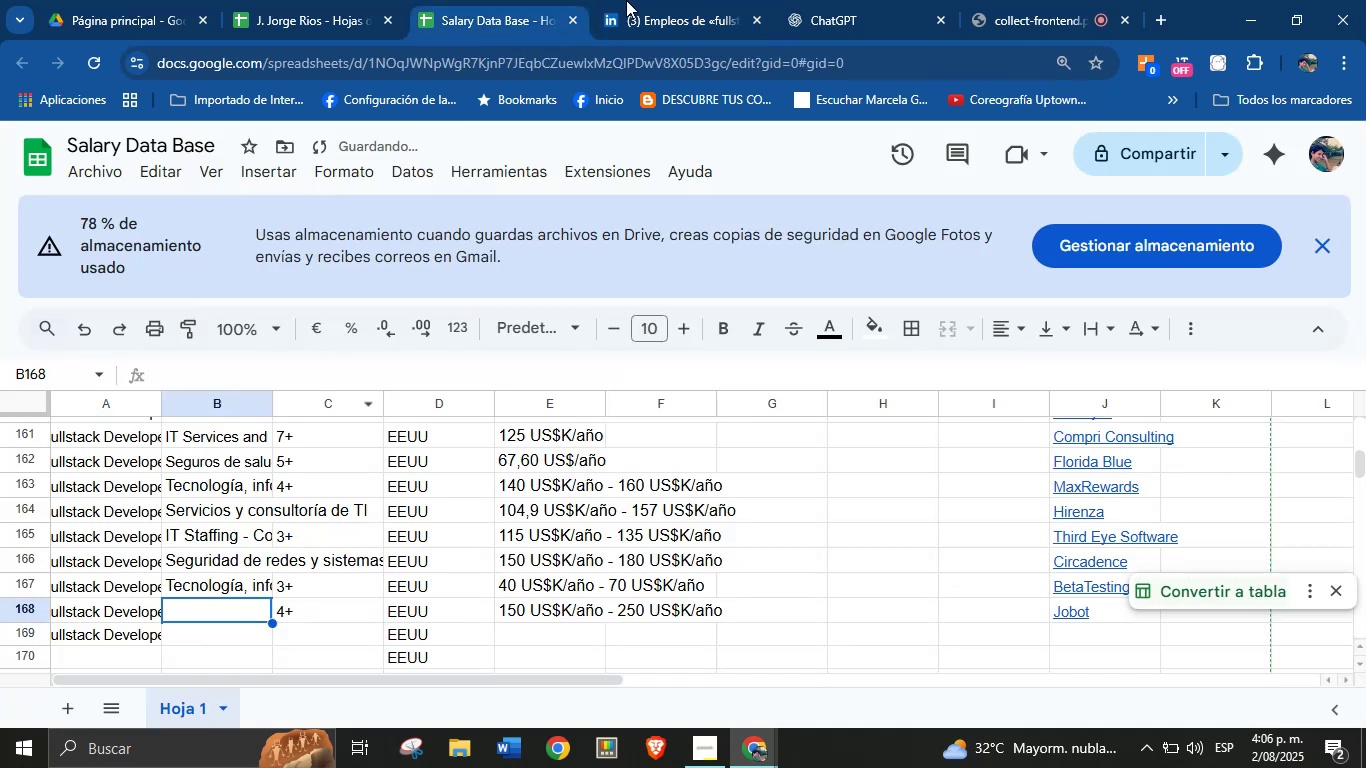 
left_click([690, 0])
 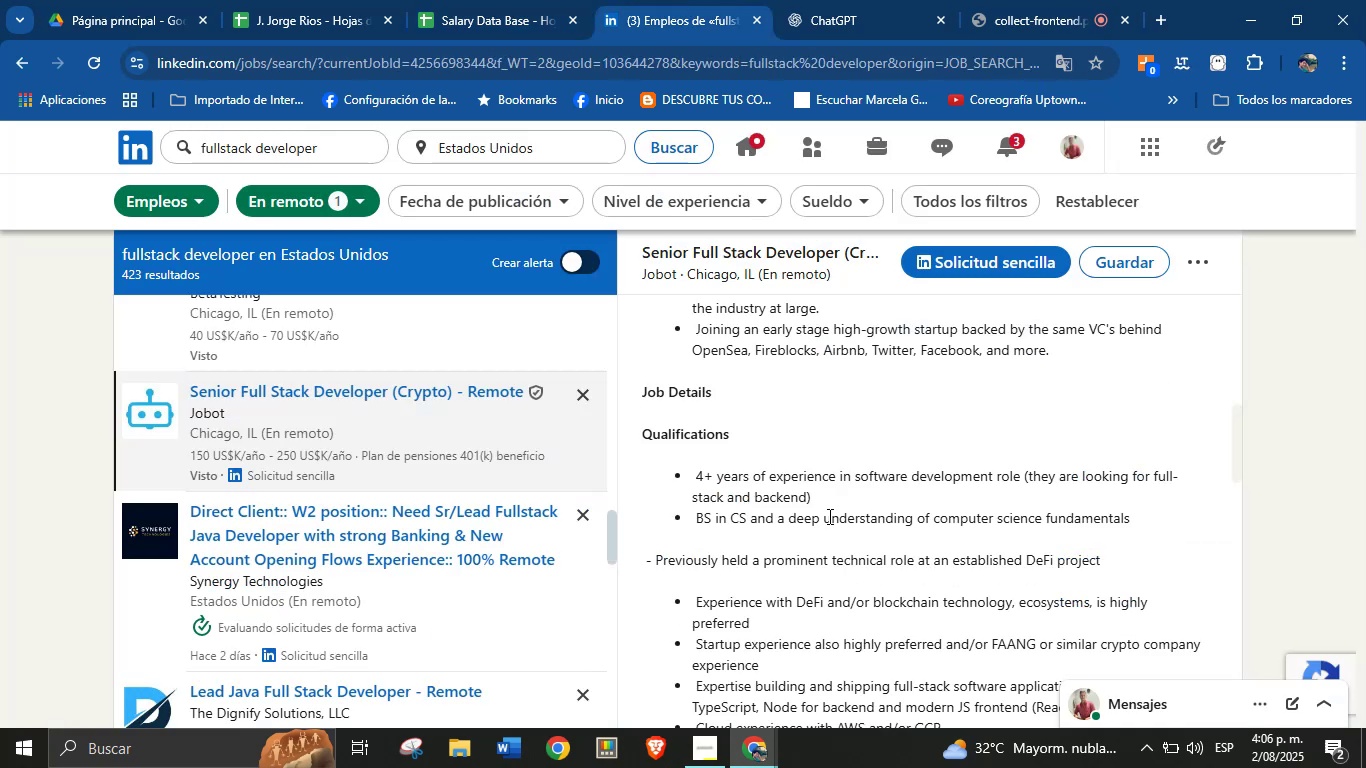 
left_click([556, 0])
 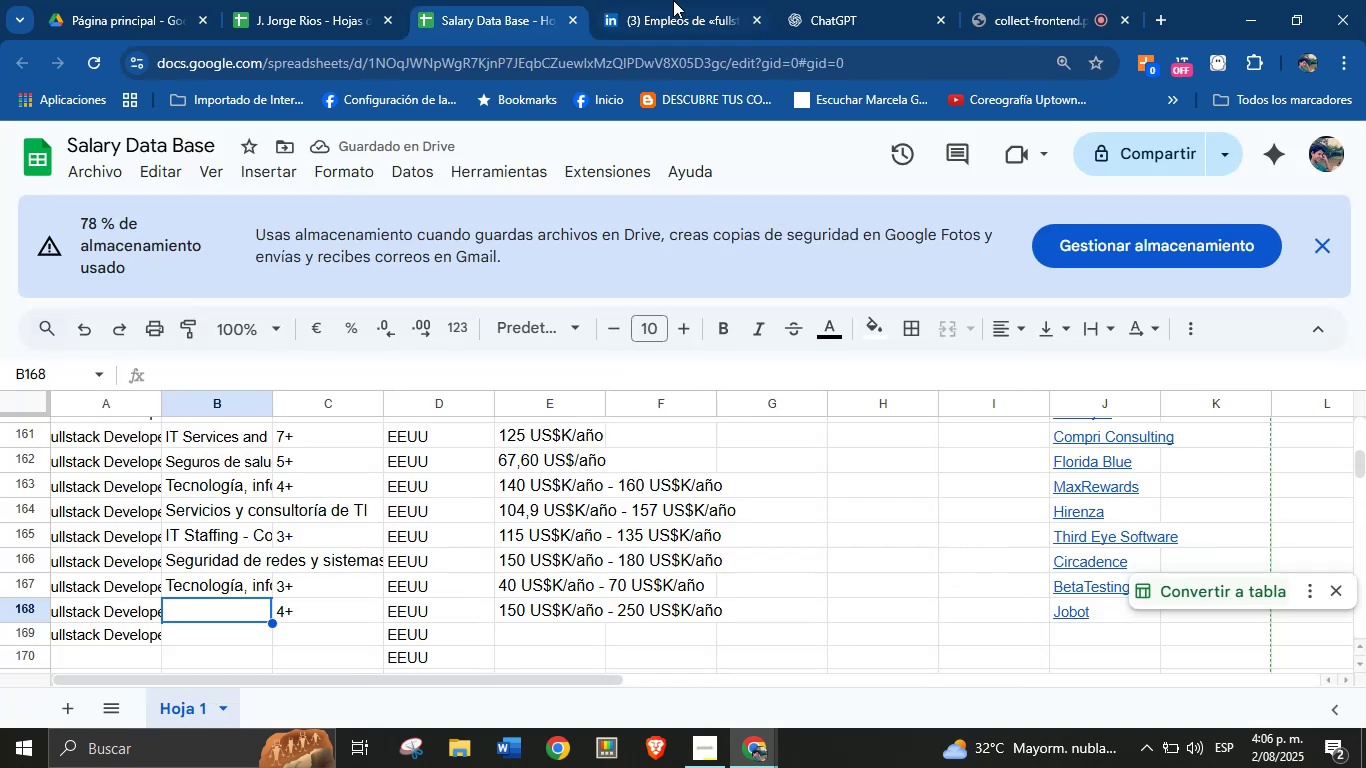 
left_click([686, 0])
 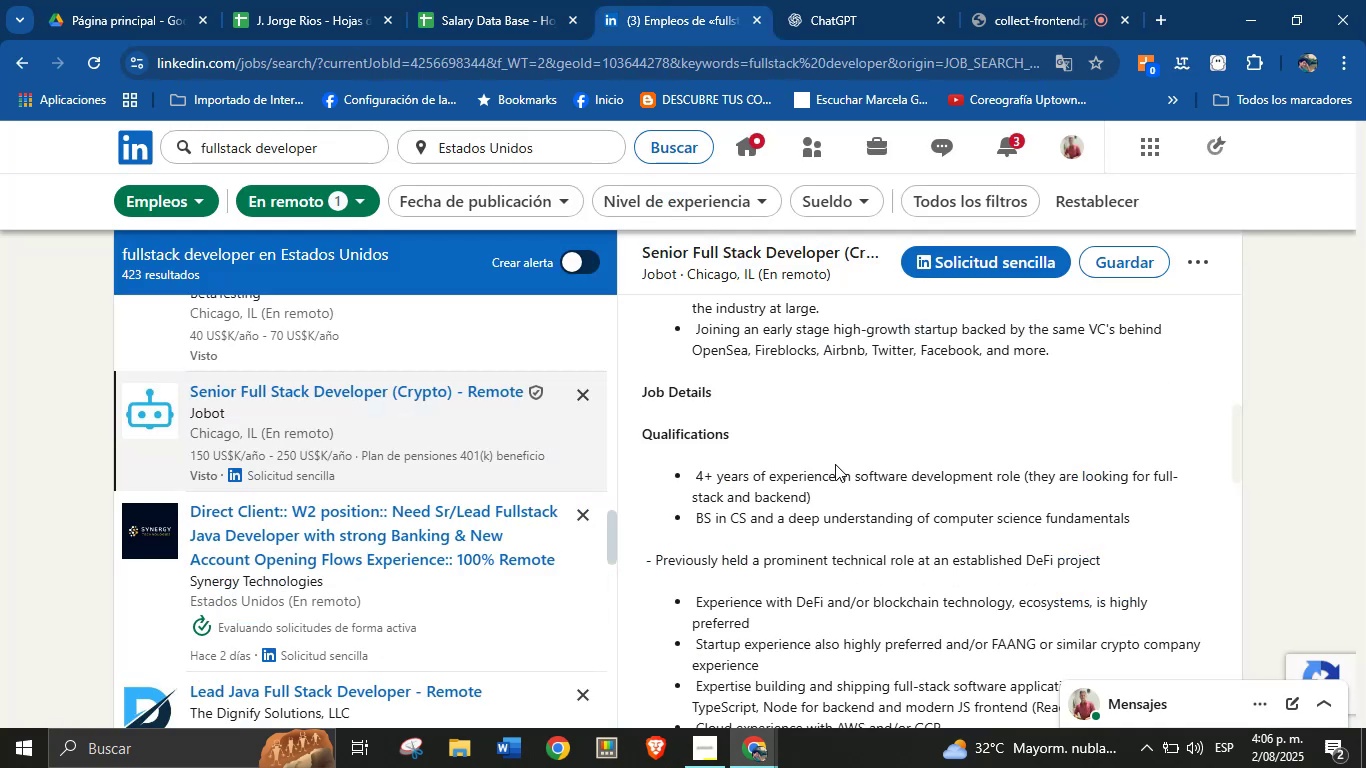 
scroll: coordinate [816, 486], scroll_direction: up, amount: 8.0
 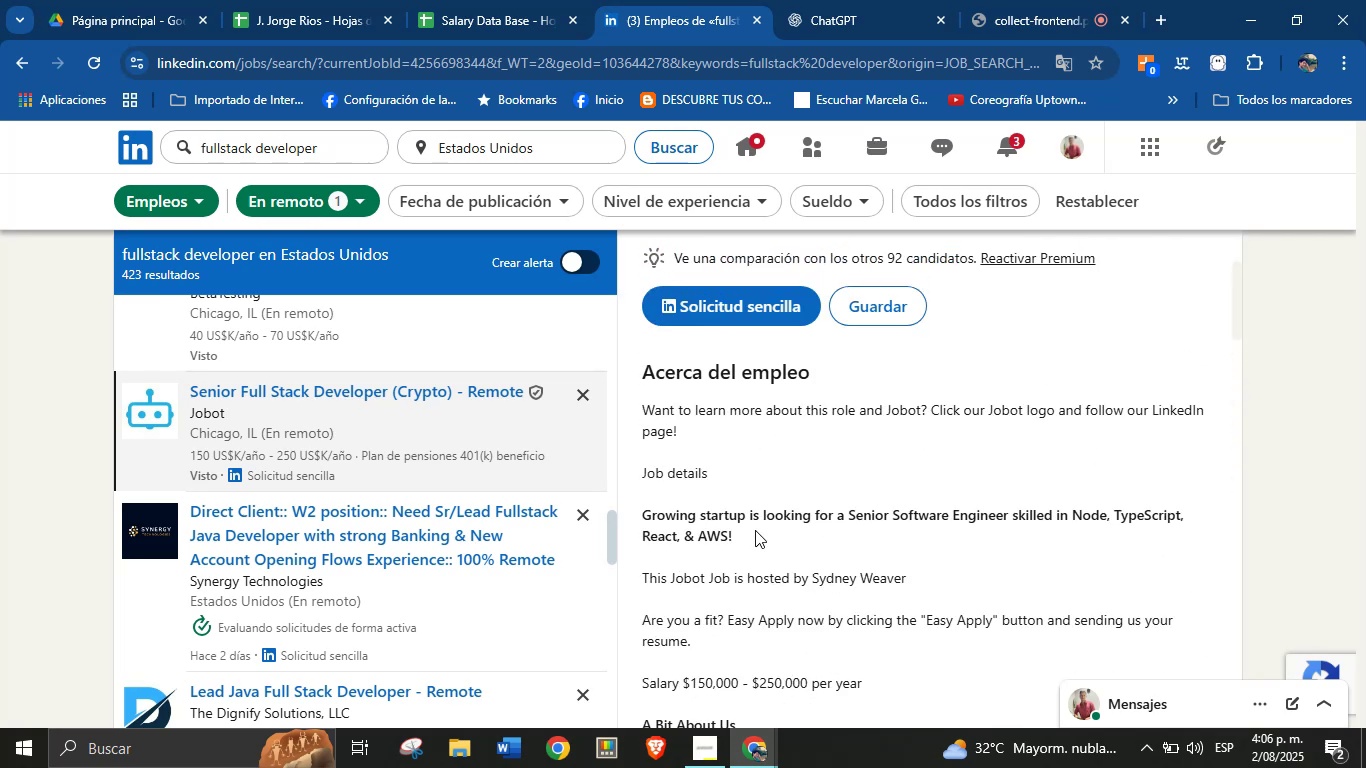 
scroll: coordinate [796, 524], scroll_direction: down, amount: 23.0
 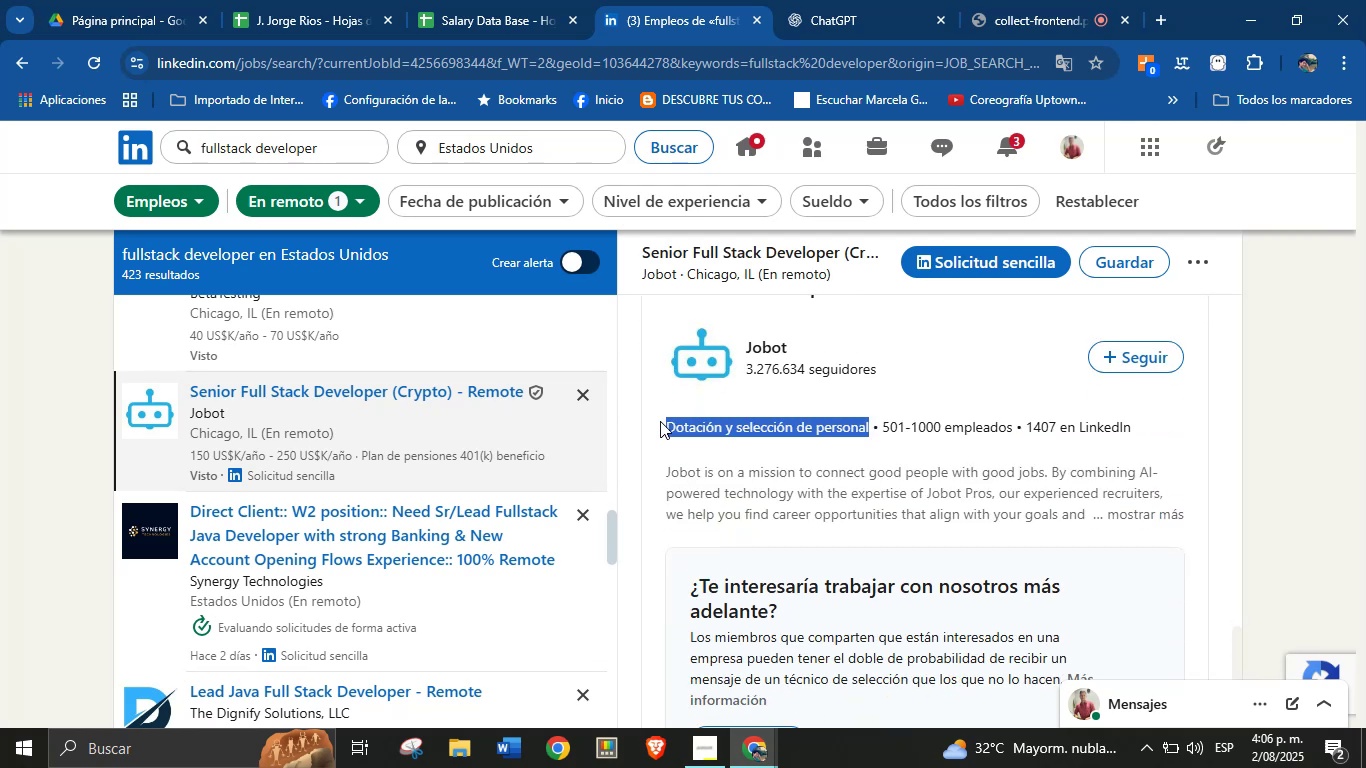 
key(Alt+AltLeft)
 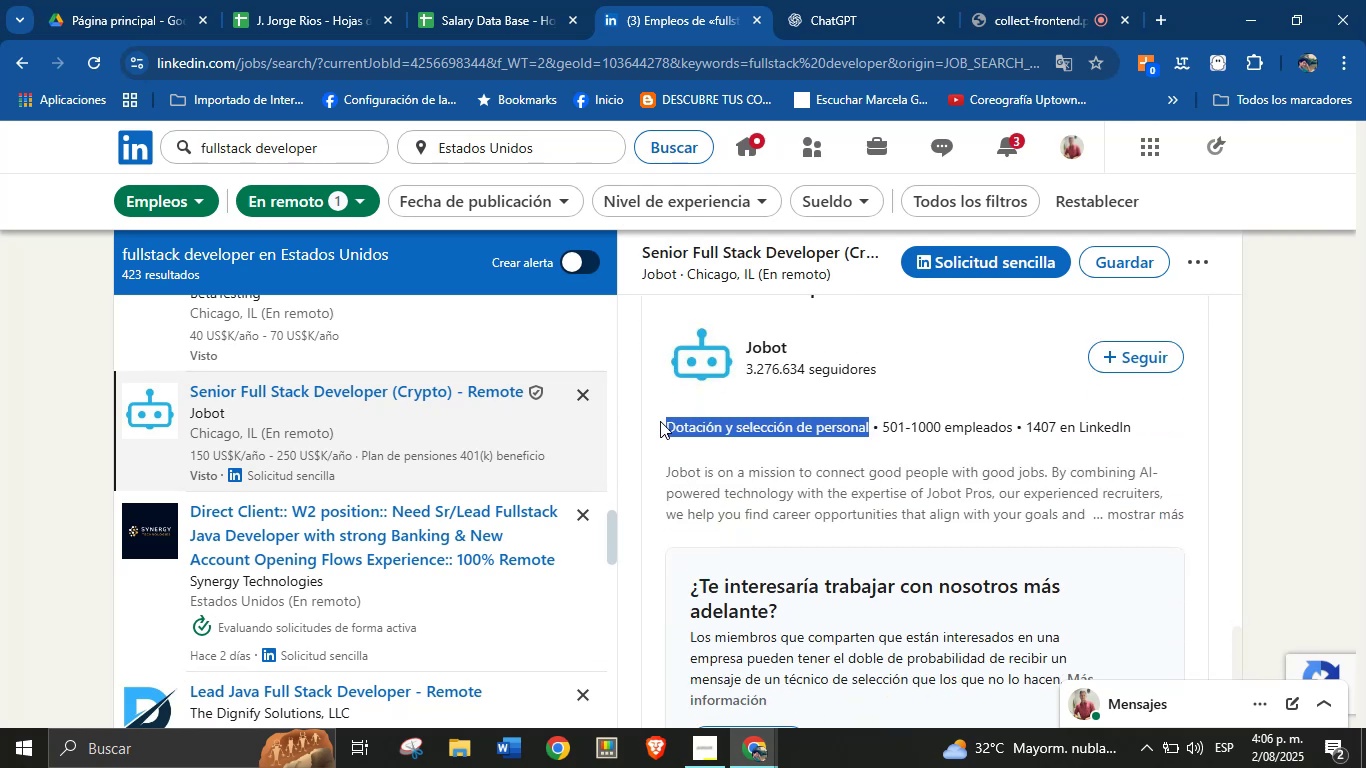 
key(Alt+Control+C)
 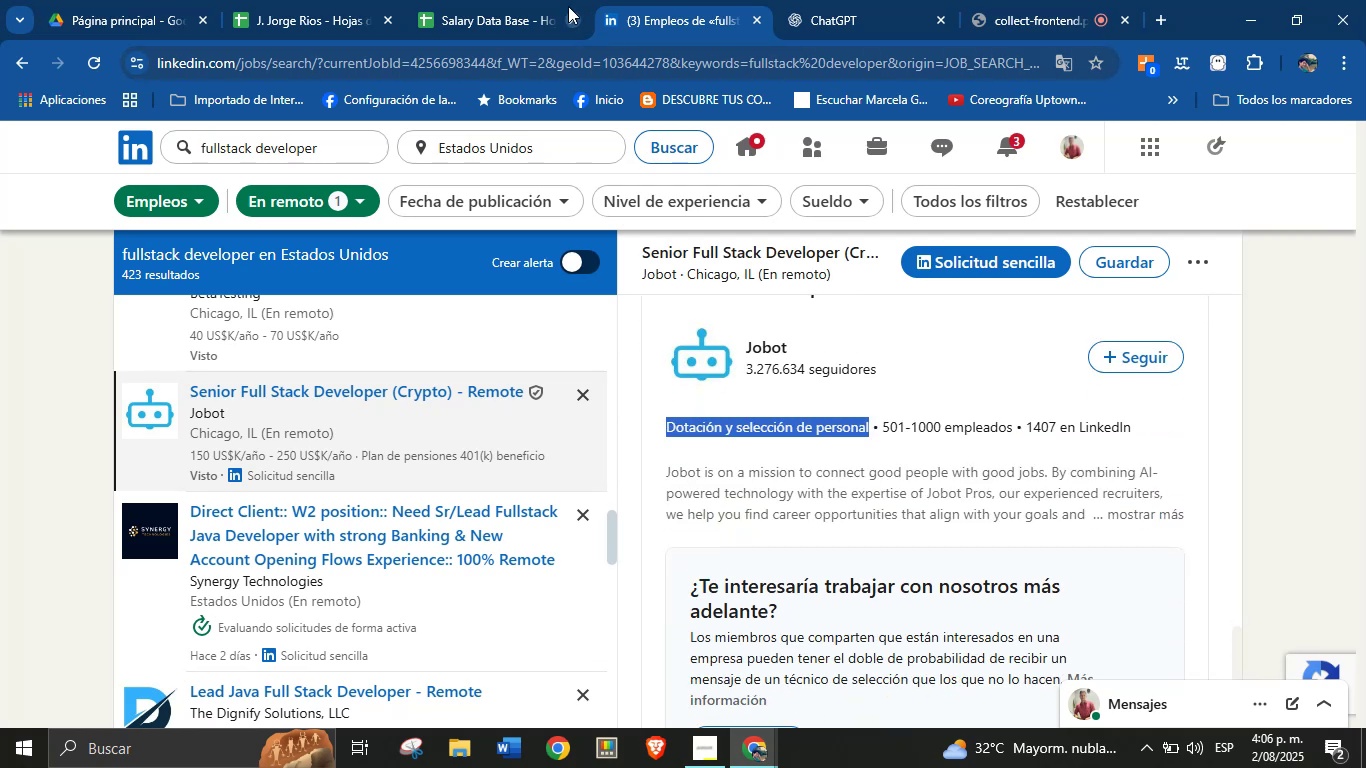 
key(Alt+Control+ControlLeft)
 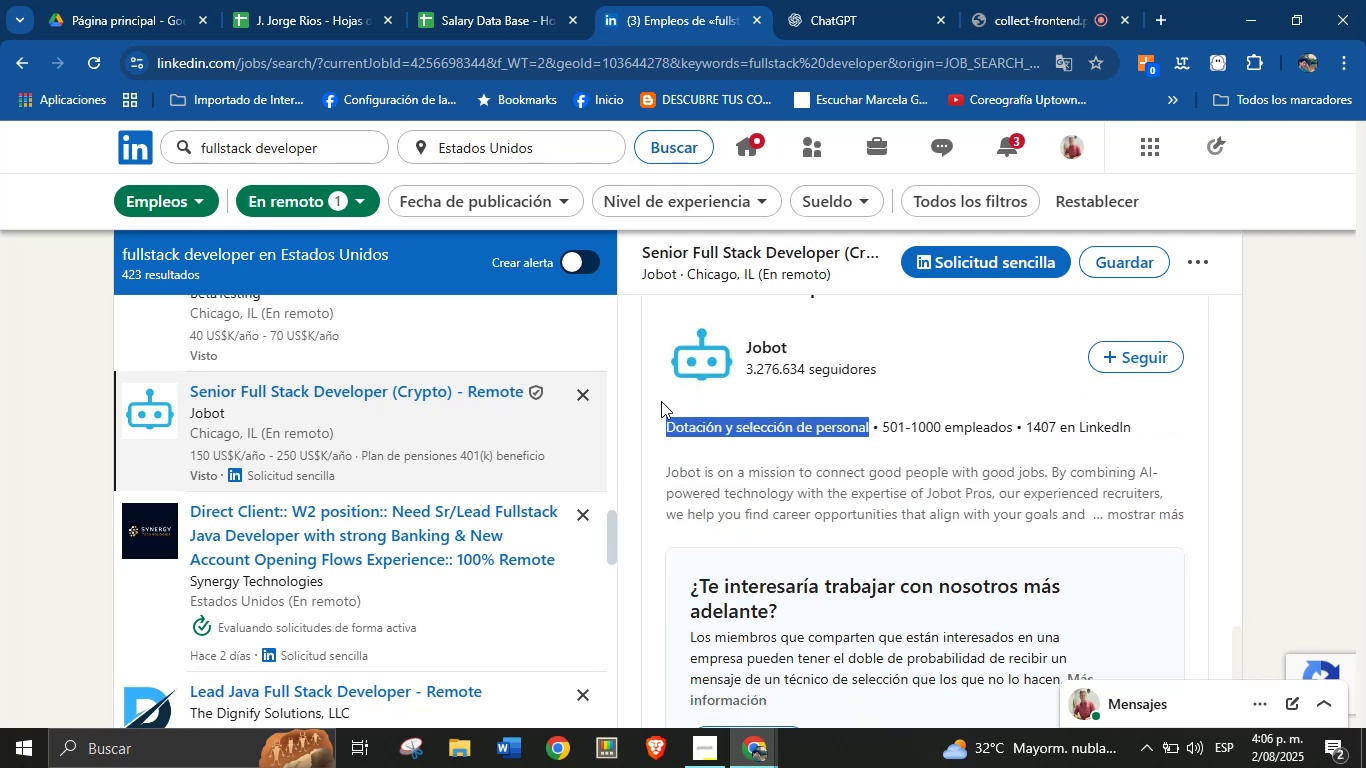 
left_click([524, 0])
 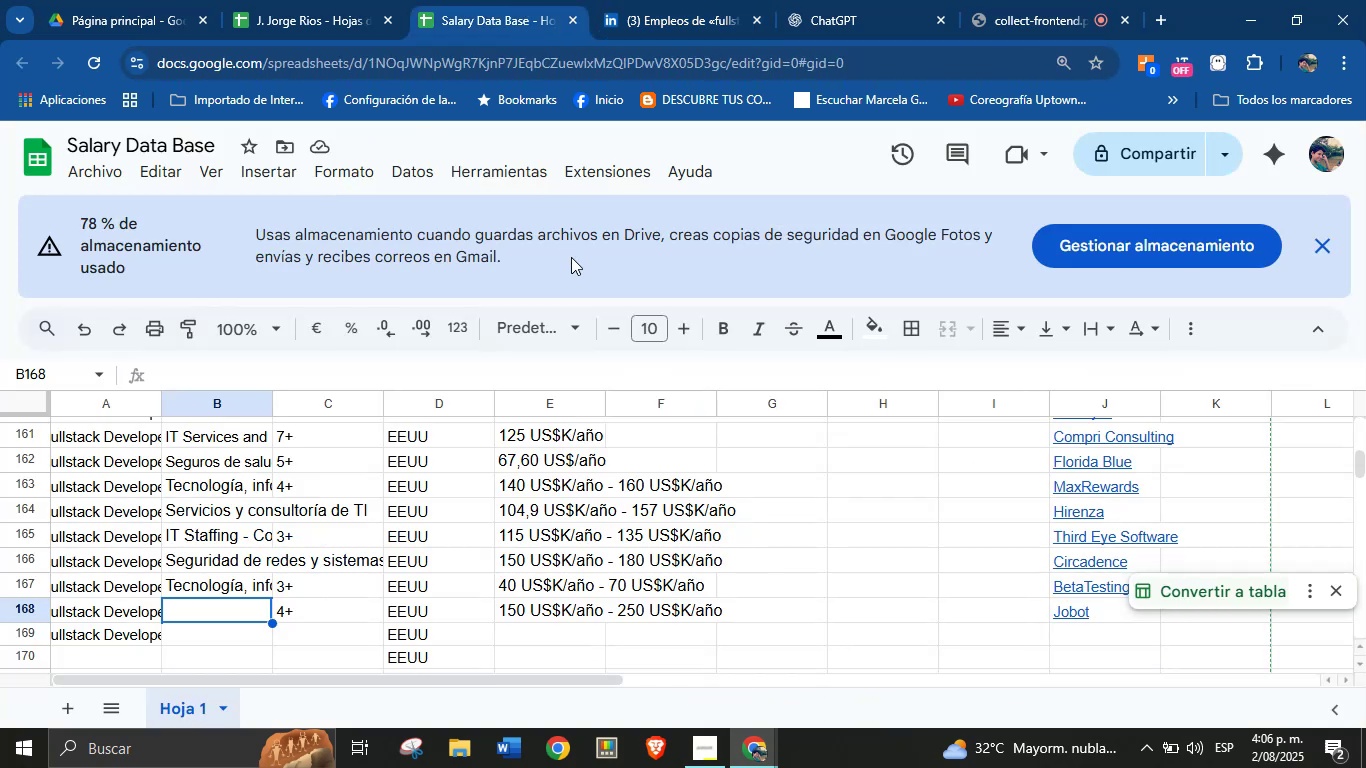 
key(Control+ControlLeft)
 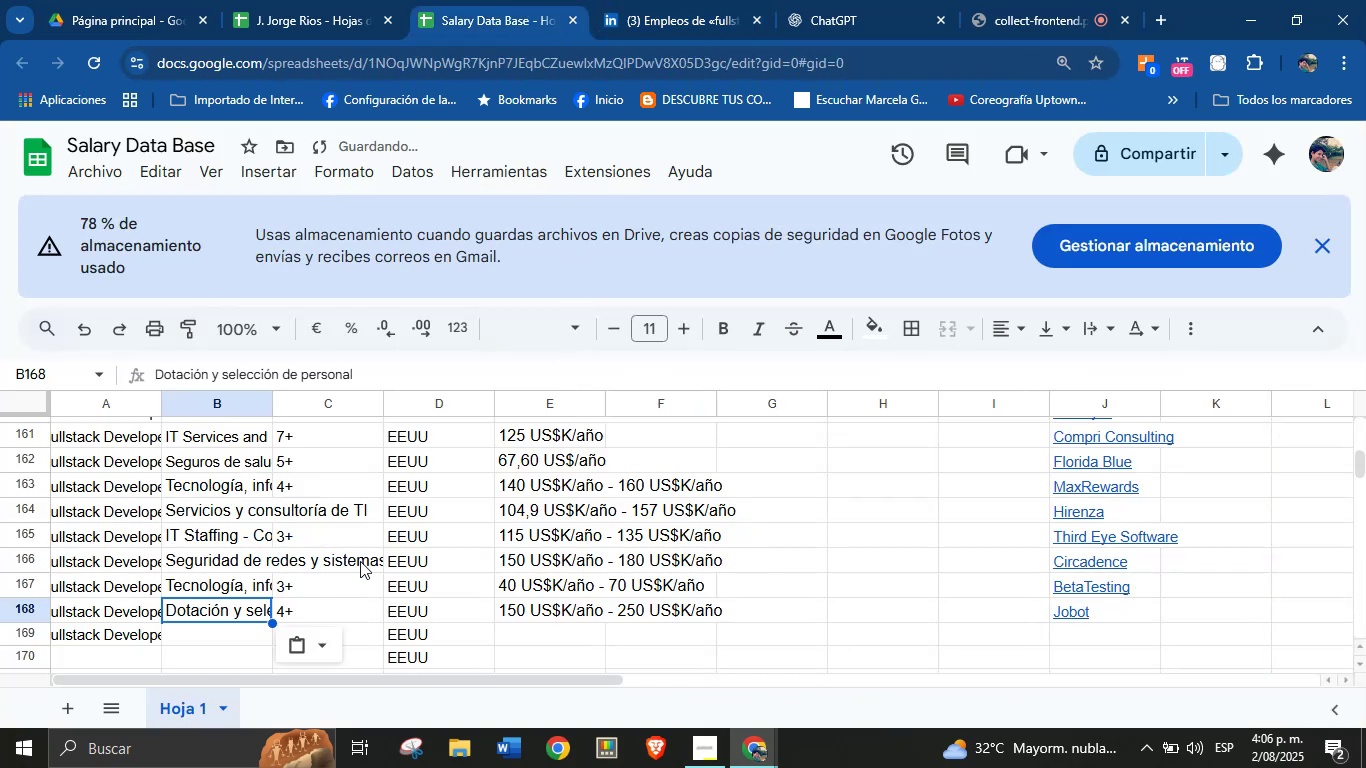 
key(Break)
 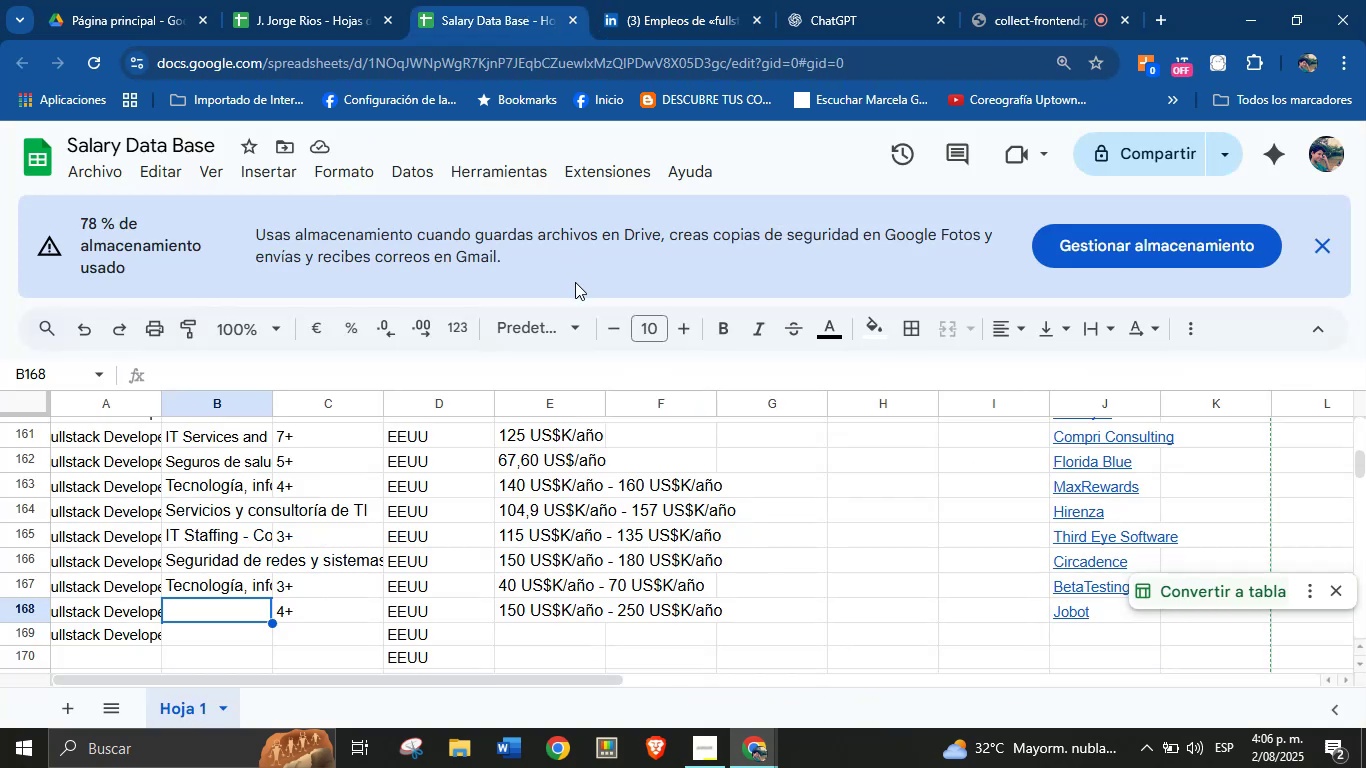 
key(Control+V)
 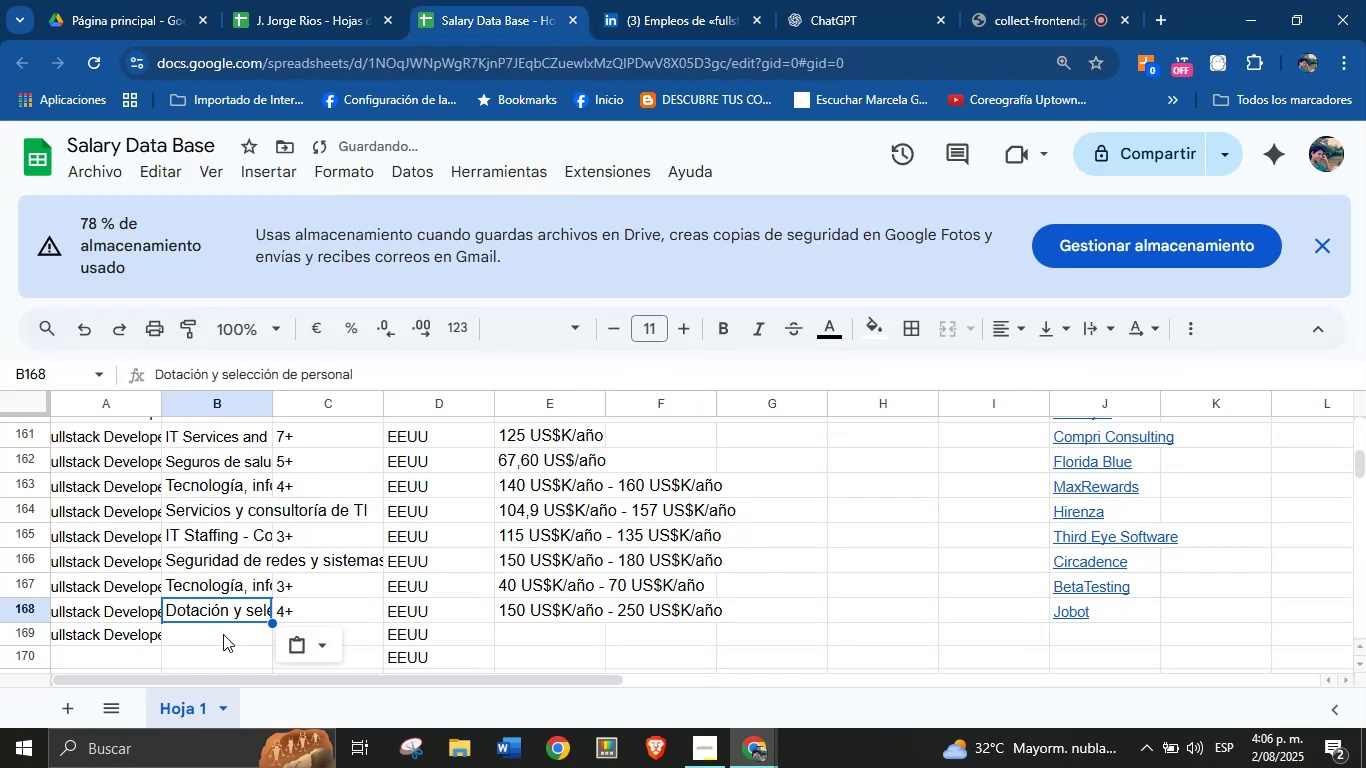 
left_click([212, 644])
 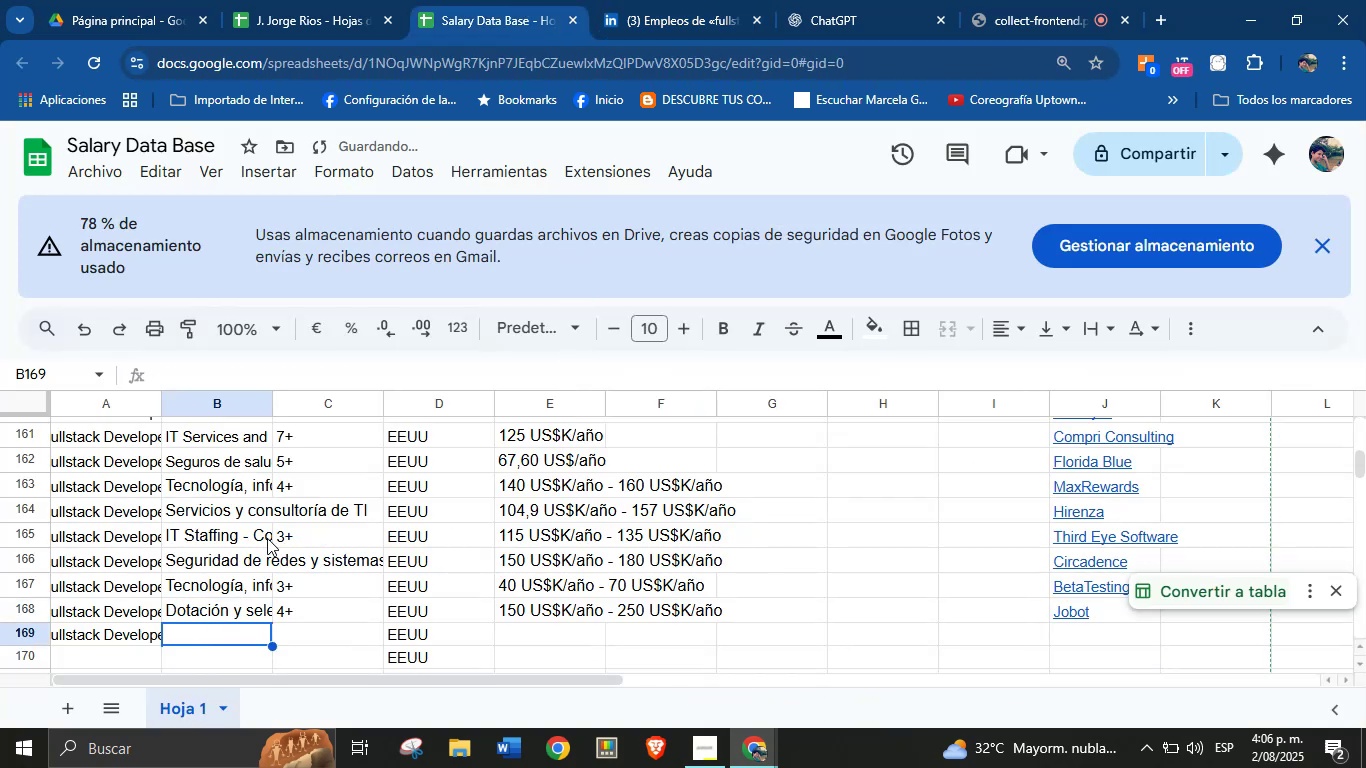 
scroll: coordinate [264, 538], scroll_direction: down, amount: 1.0
 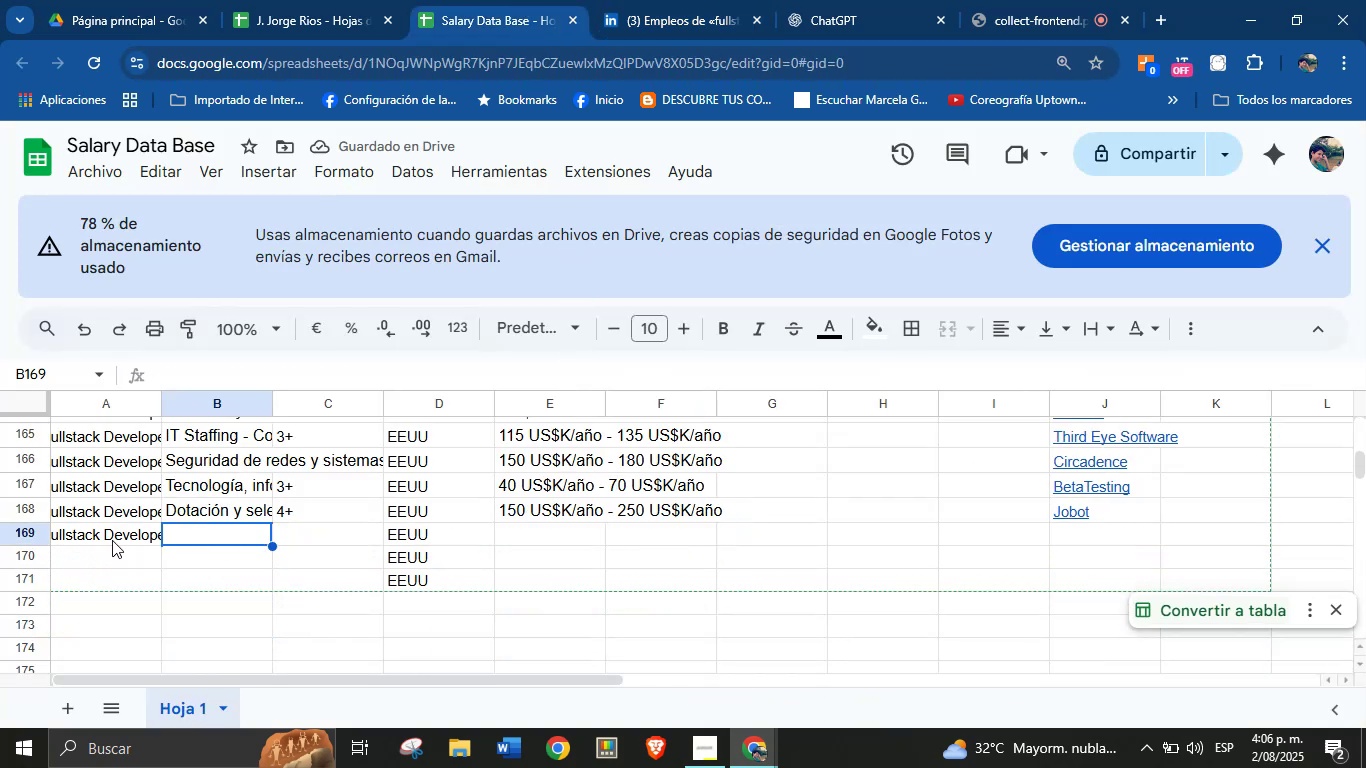 
left_click([111, 540])
 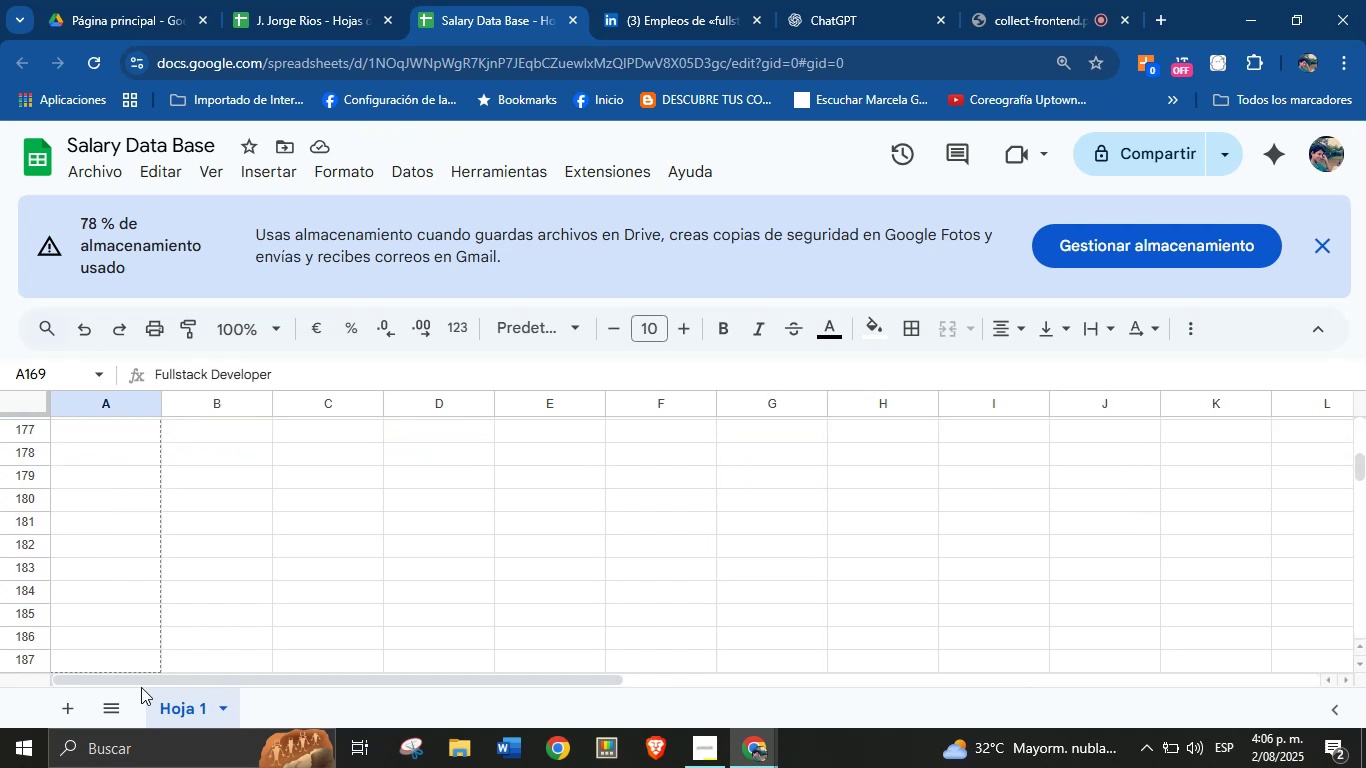 
scroll: coordinate [208, 511], scroll_direction: up, amount: 5.0
 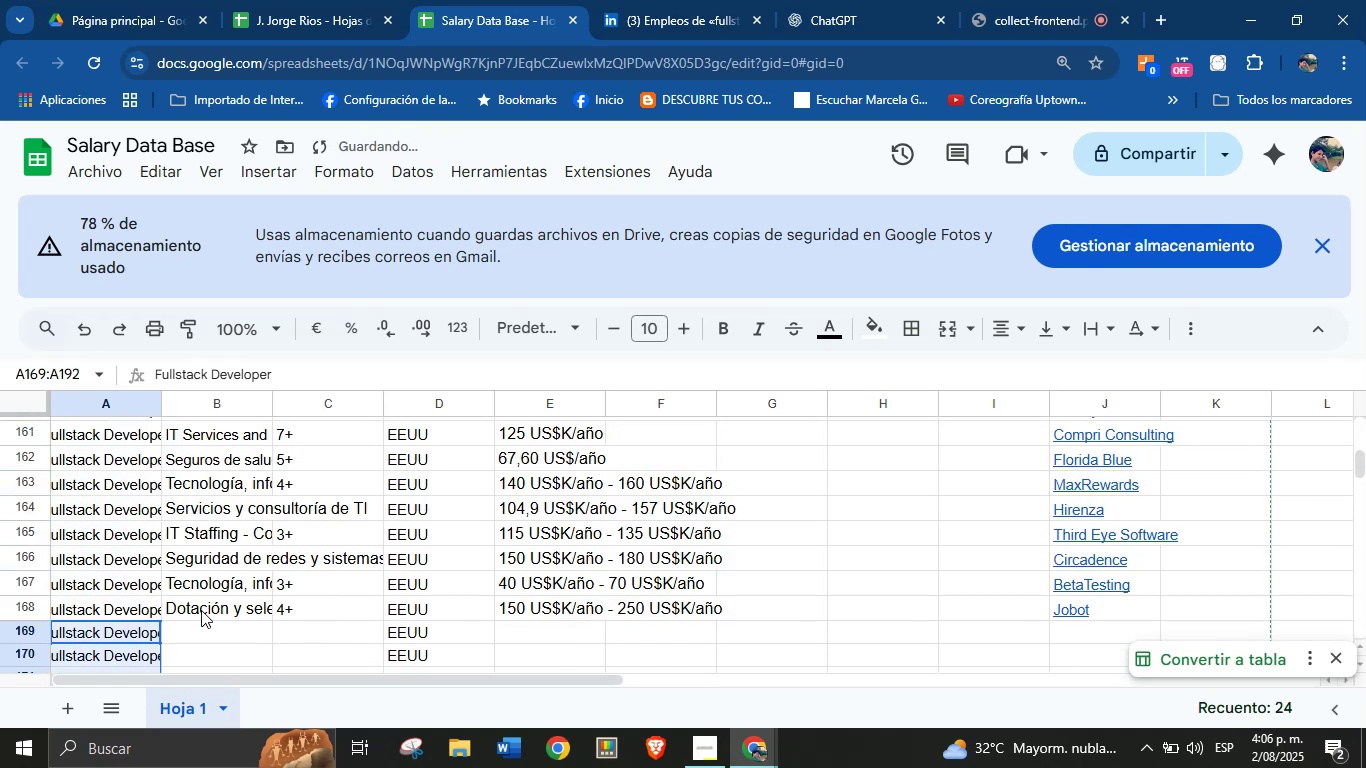 
scroll: coordinate [201, 608], scroll_direction: down, amount: 1.0
 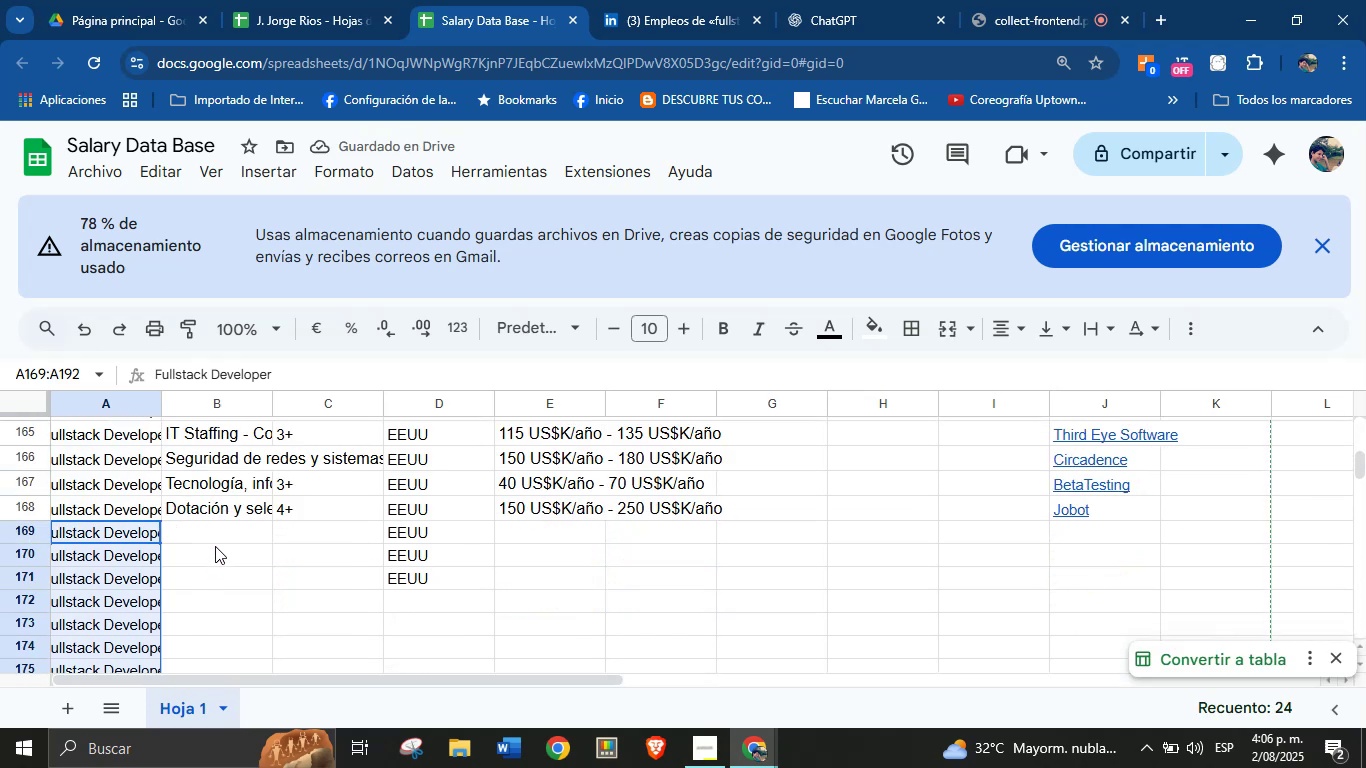 
left_click([216, 542])
 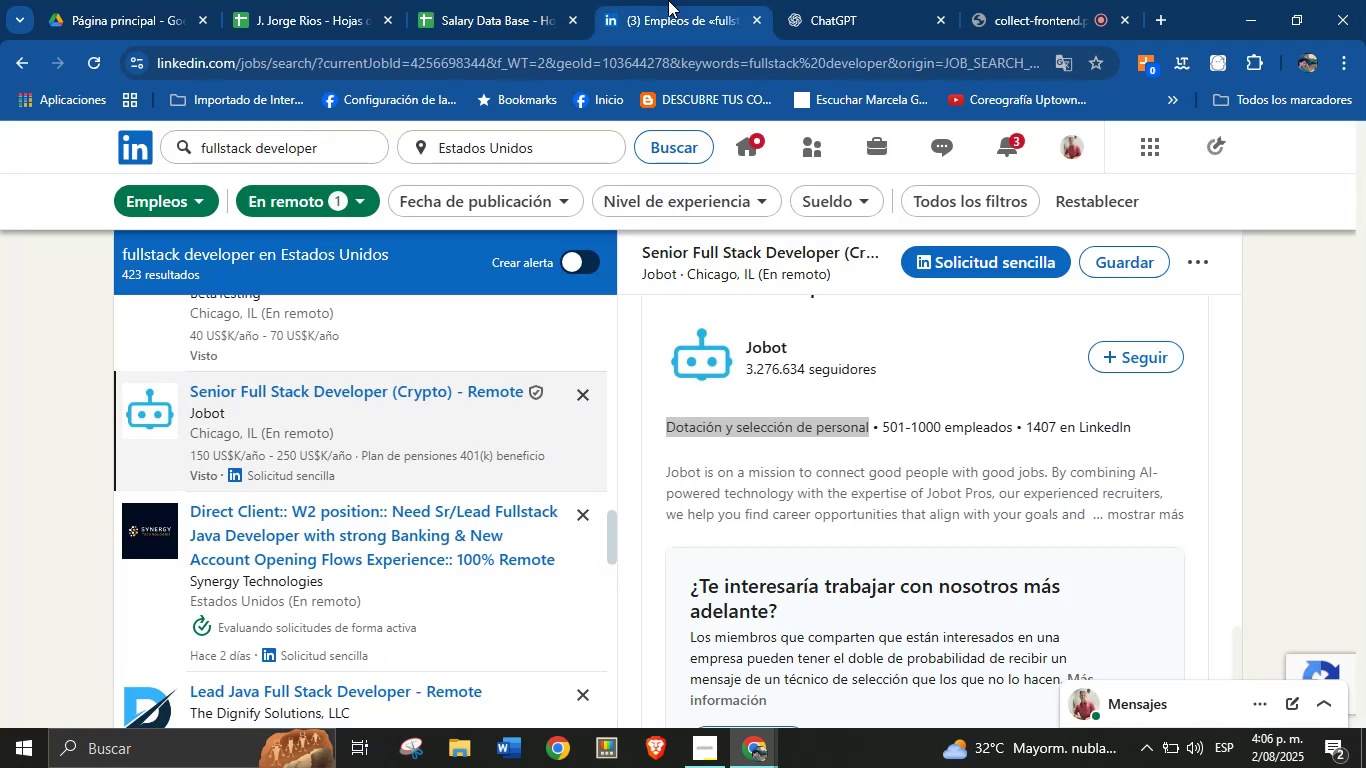 
left_click([1013, 0])
 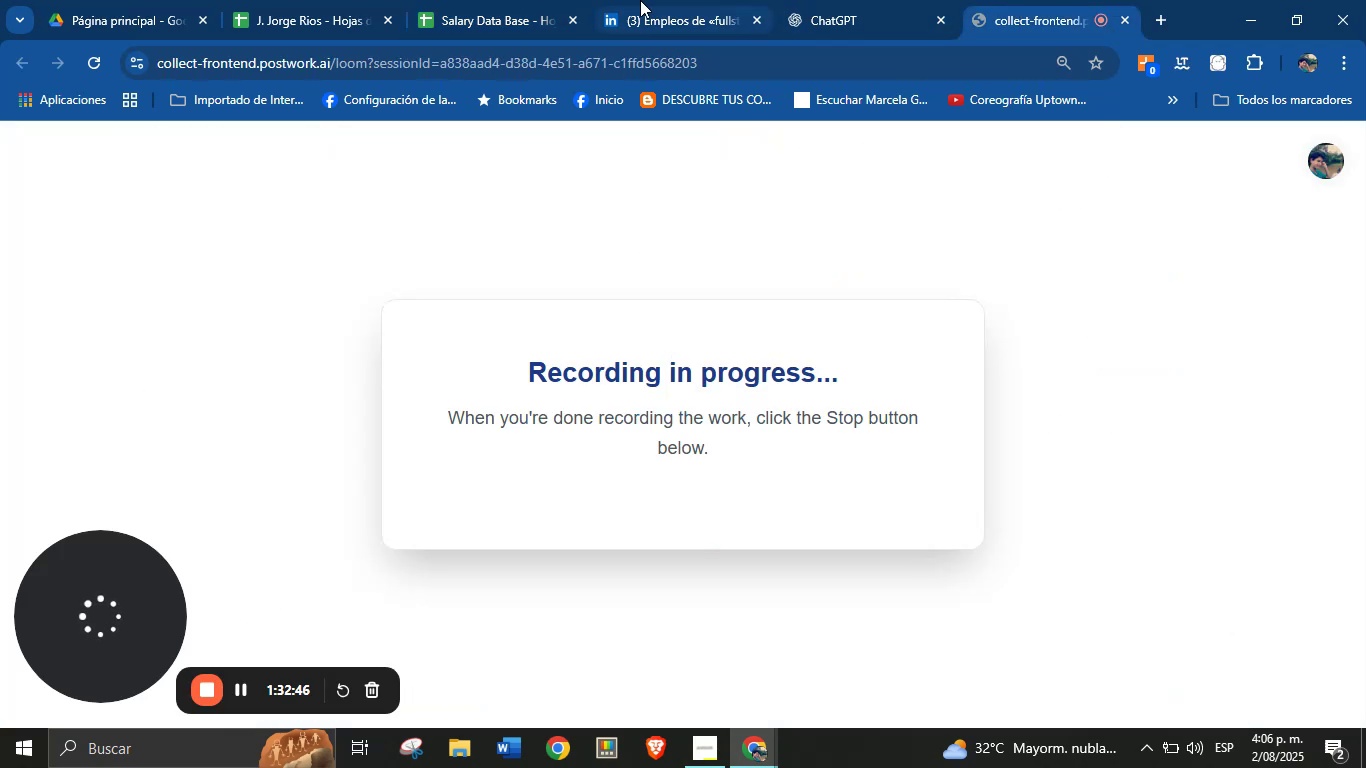 
left_click([644, 0])
 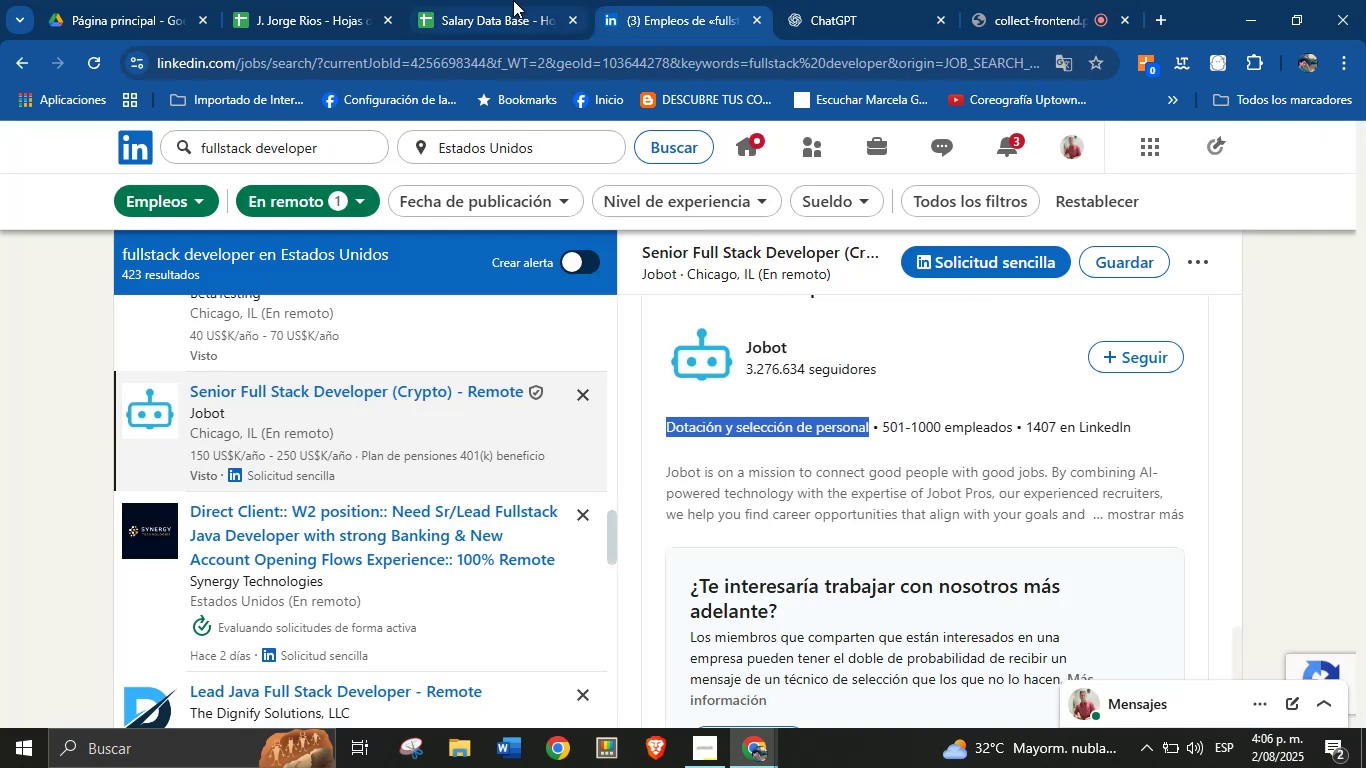 
double_click([513, 0])
 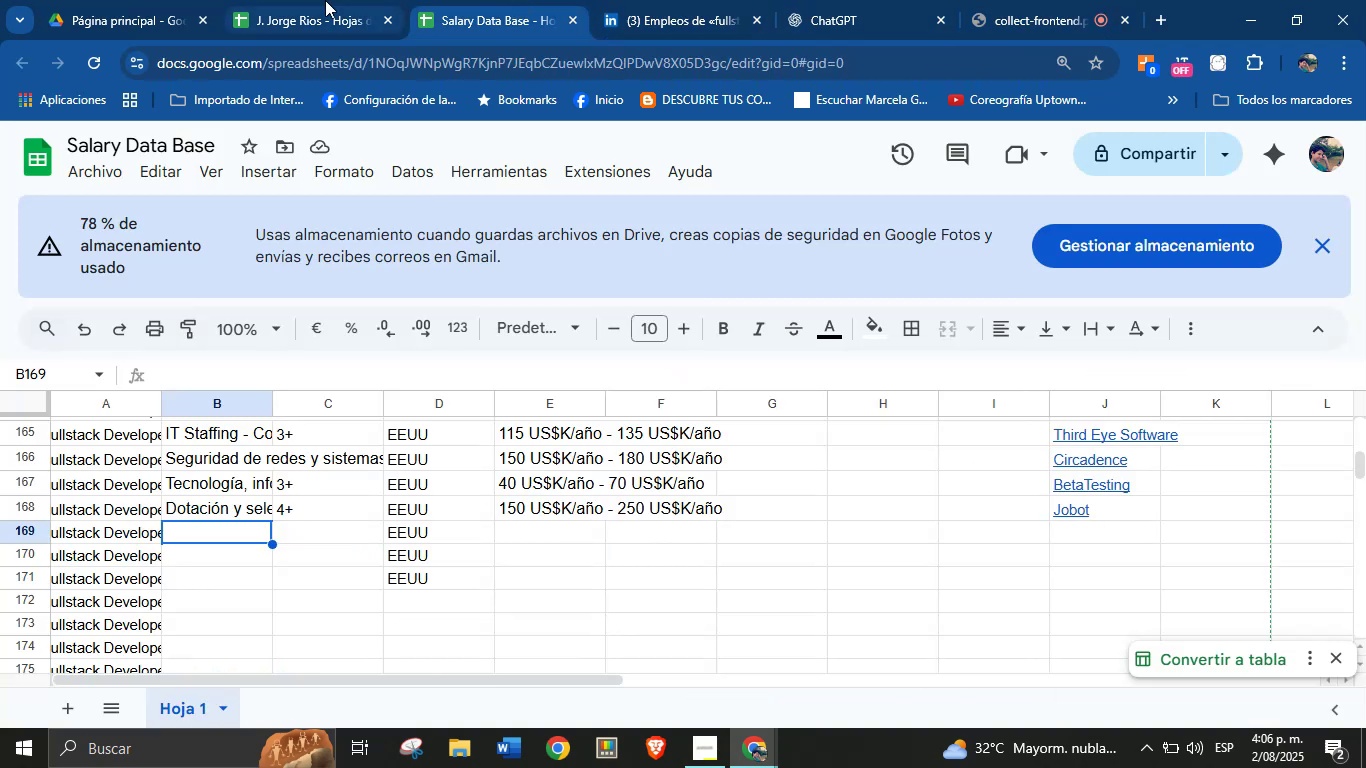 
left_click([680, 0])
 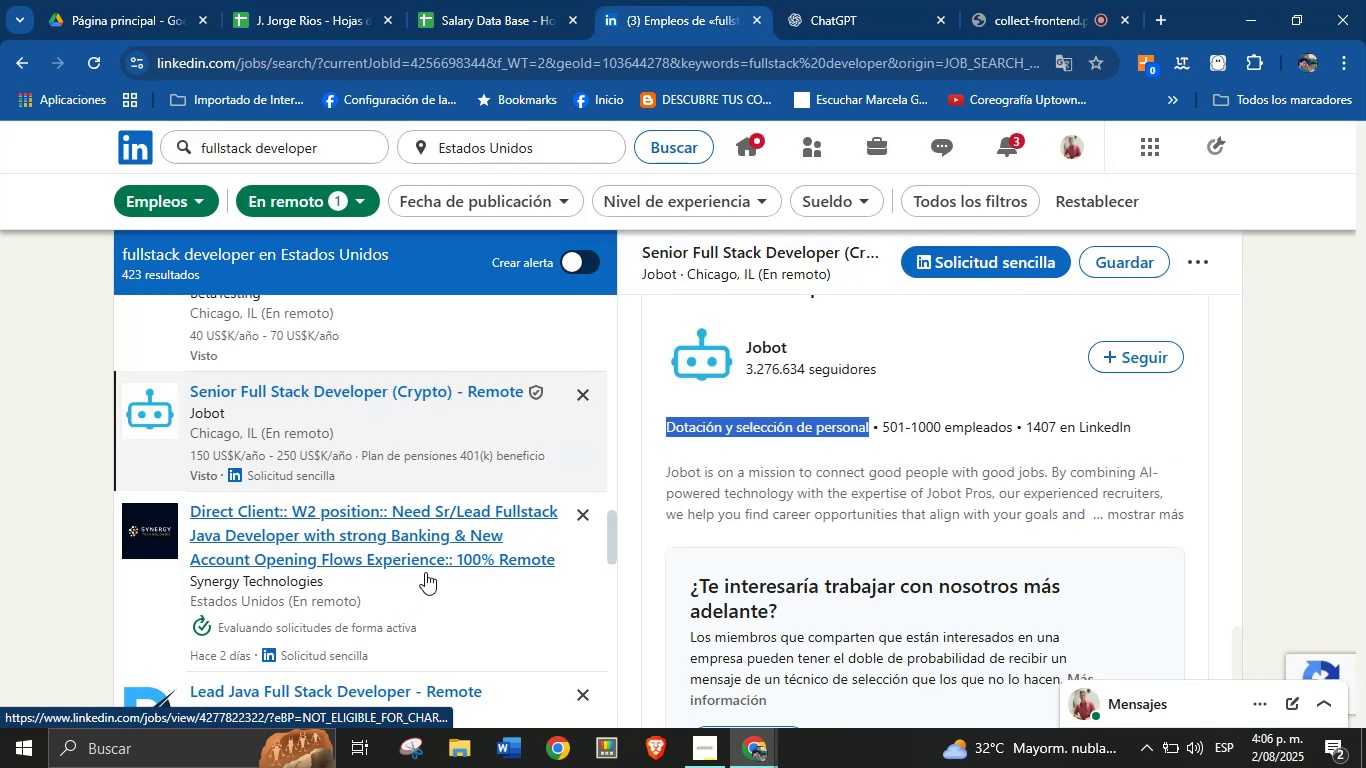 
scroll: coordinate [394, 535], scroll_direction: down, amount: 4.0
 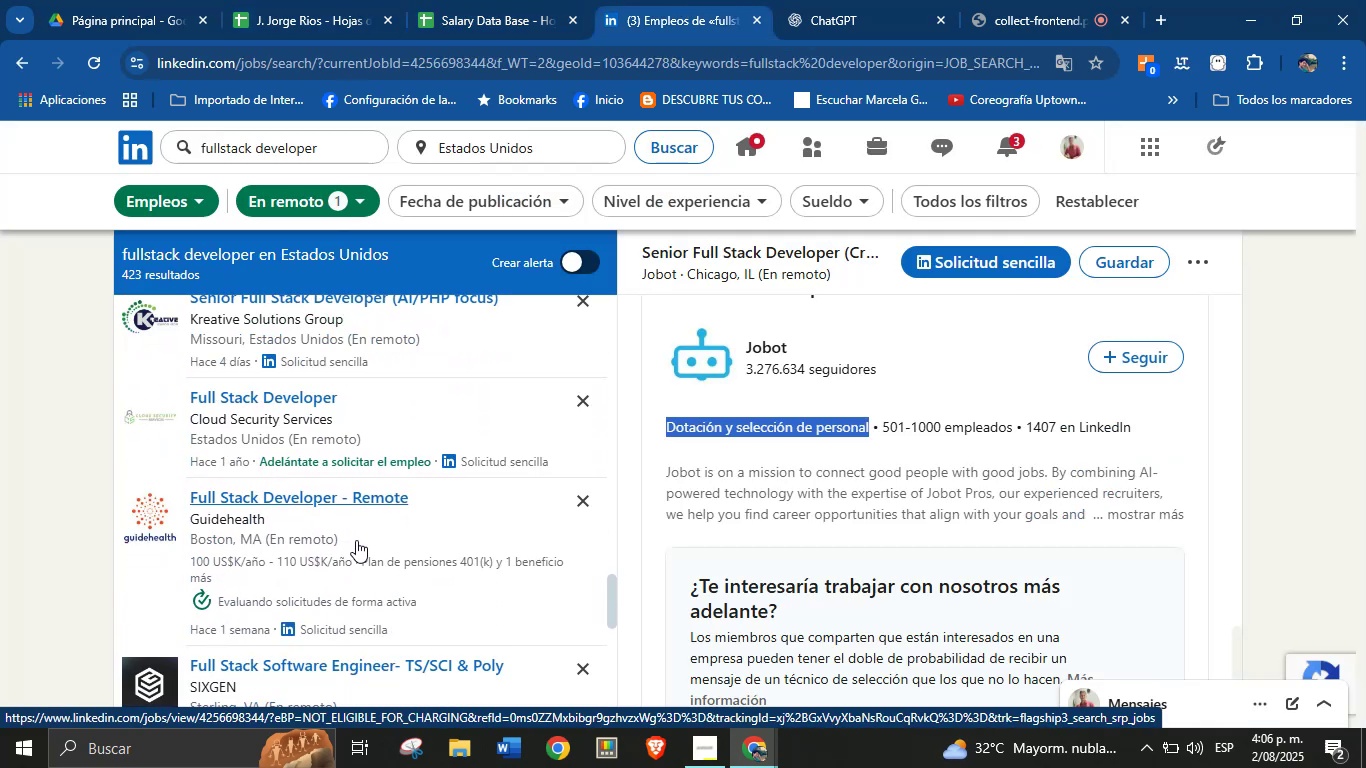 
left_click([358, 538])
 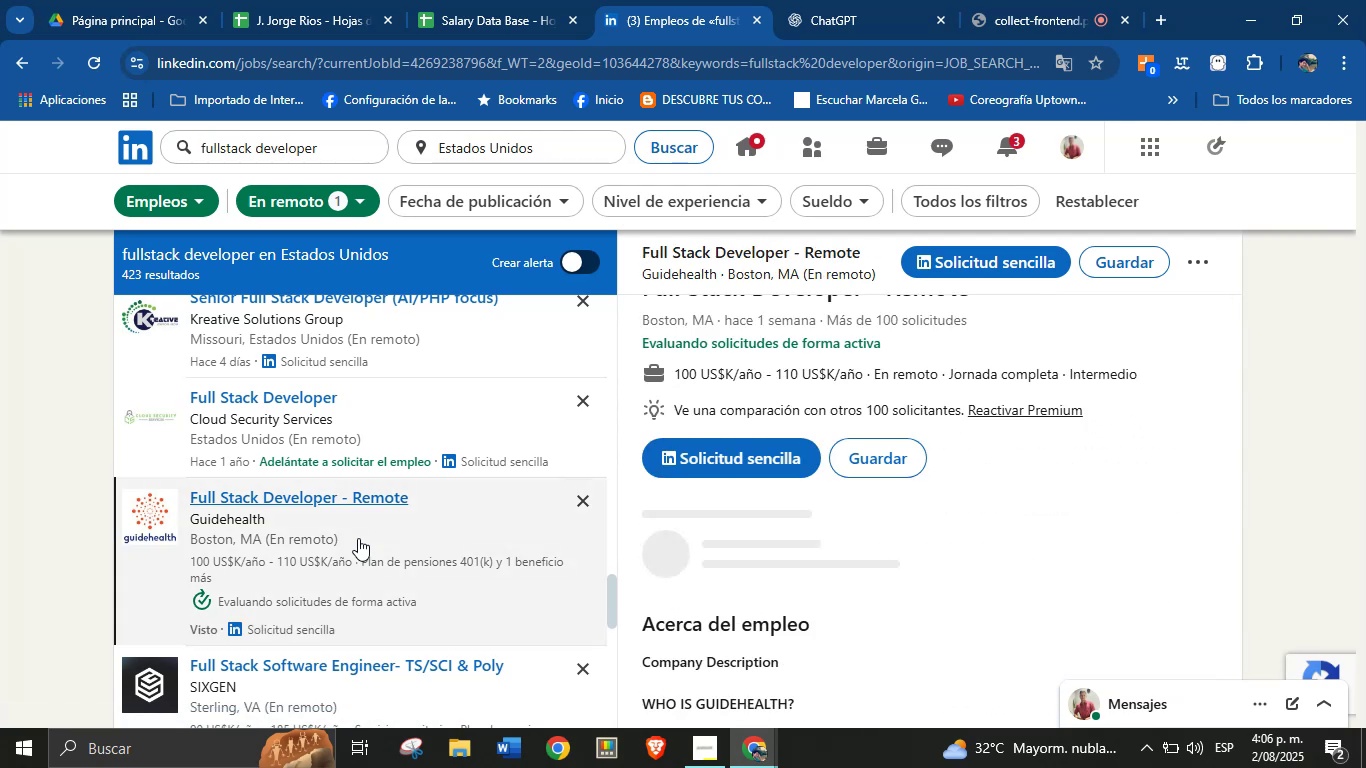 
wait(8.58)
 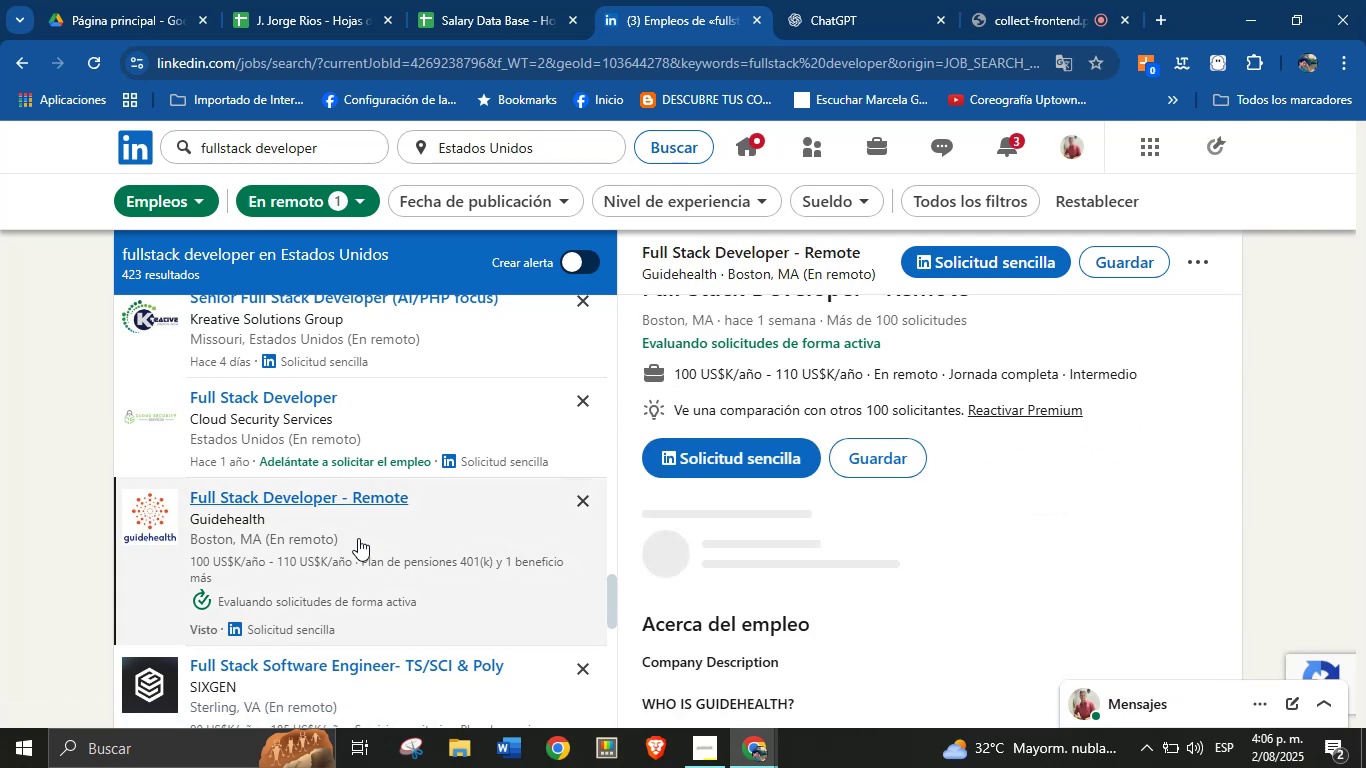 
scroll: coordinate [961, 482], scroll_direction: up, amount: 2.0
 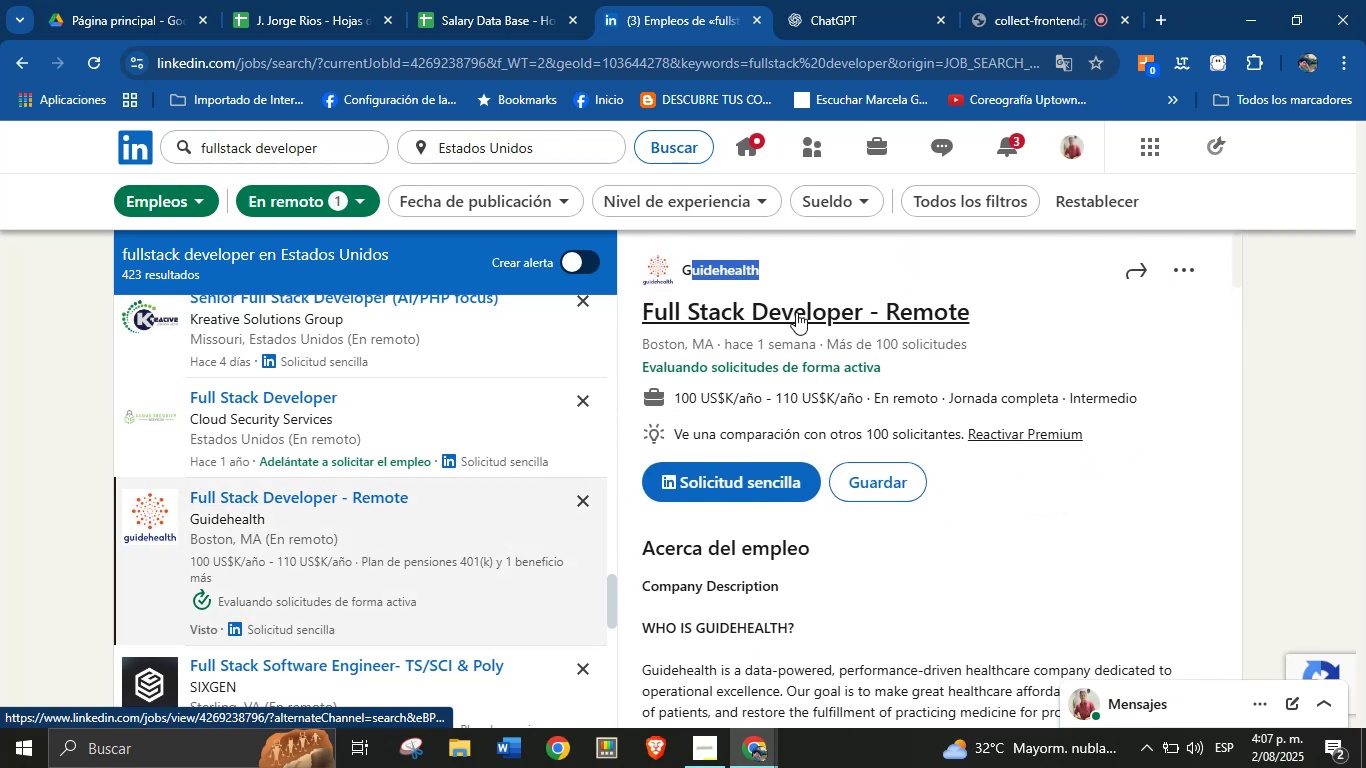 
left_click([922, 385])
 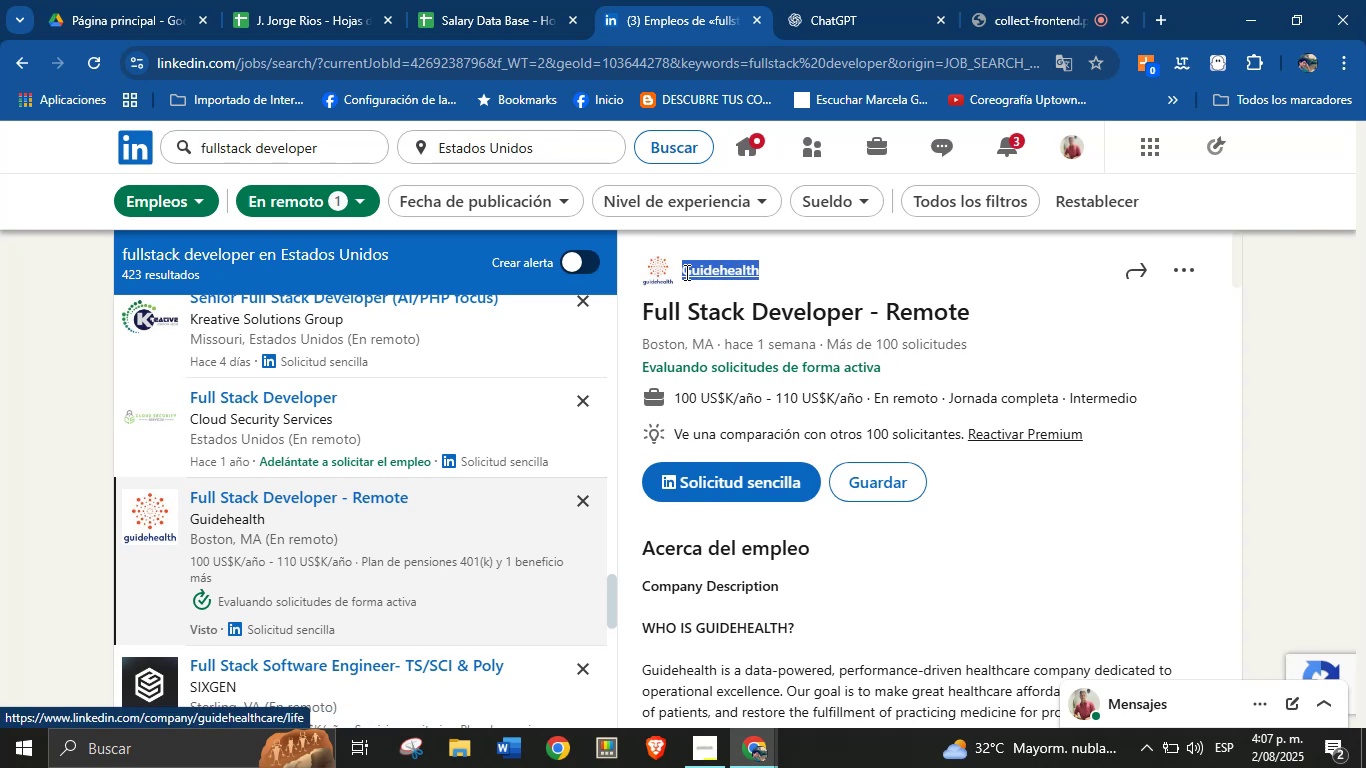 
key(Alt+AltLeft)
 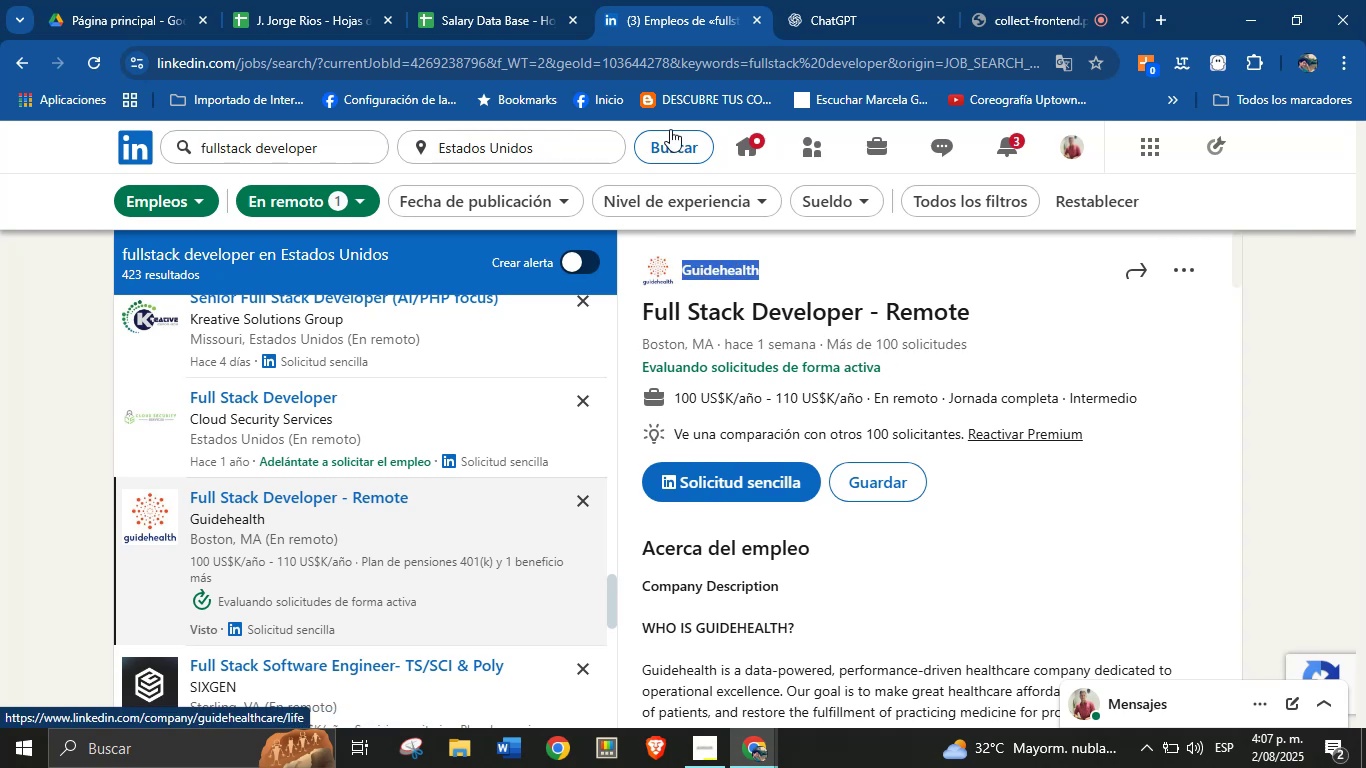 
key(Alt+Control+ControlLeft)
 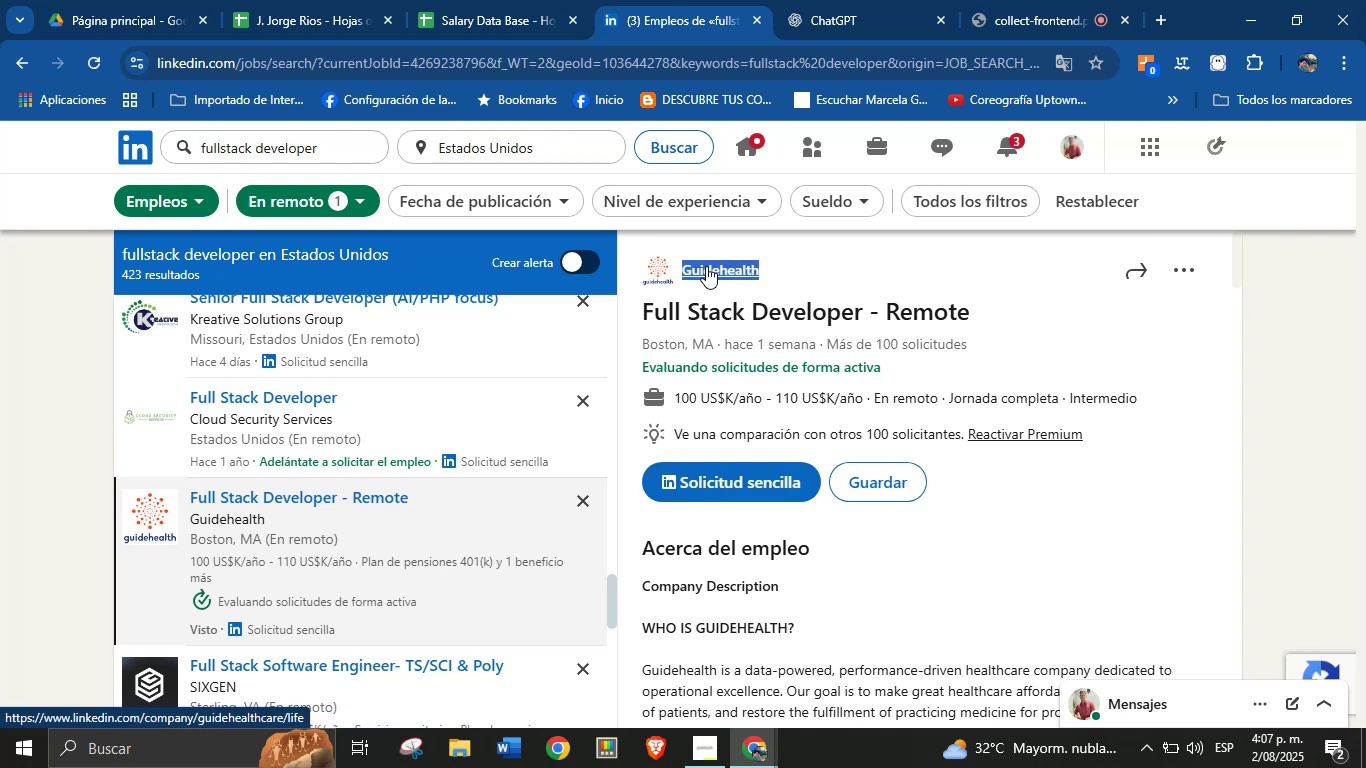 
key(Alt+Control+C)
 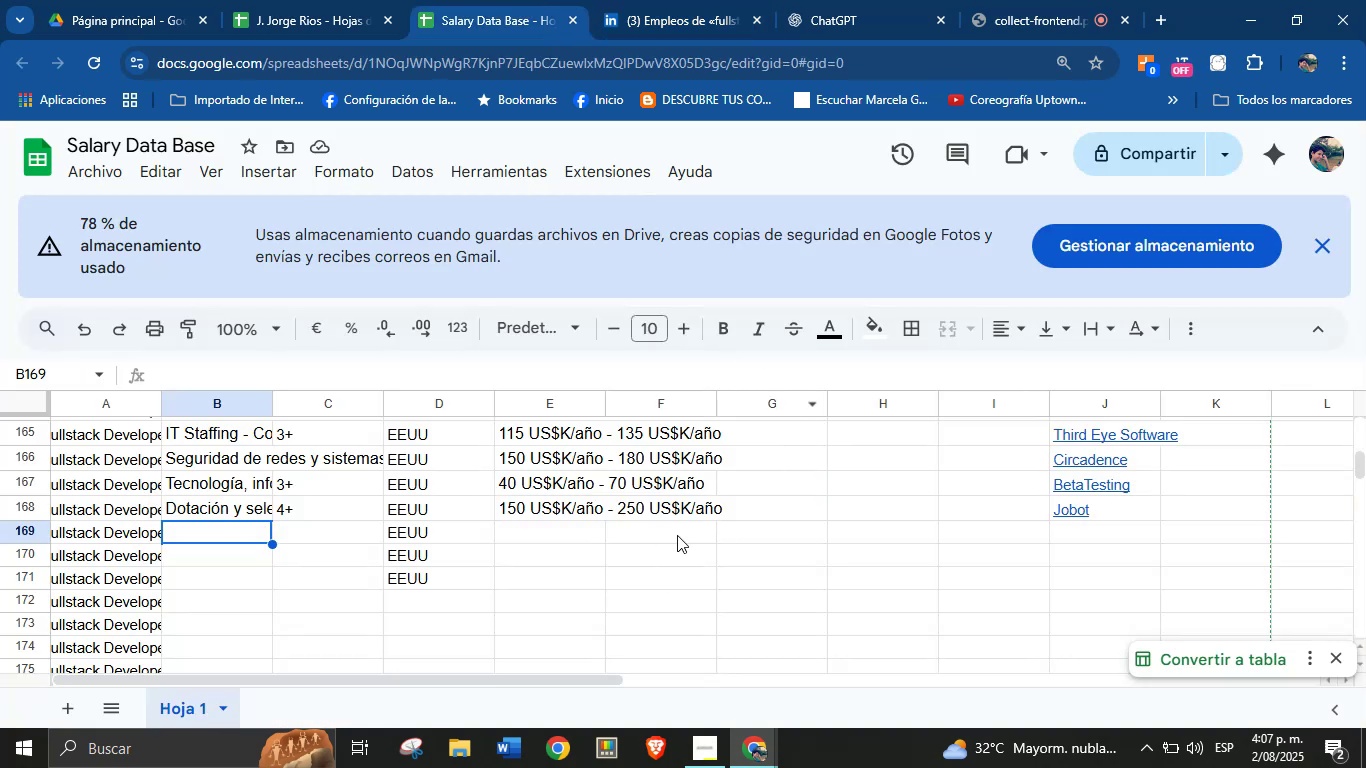 
left_click([1078, 530])
 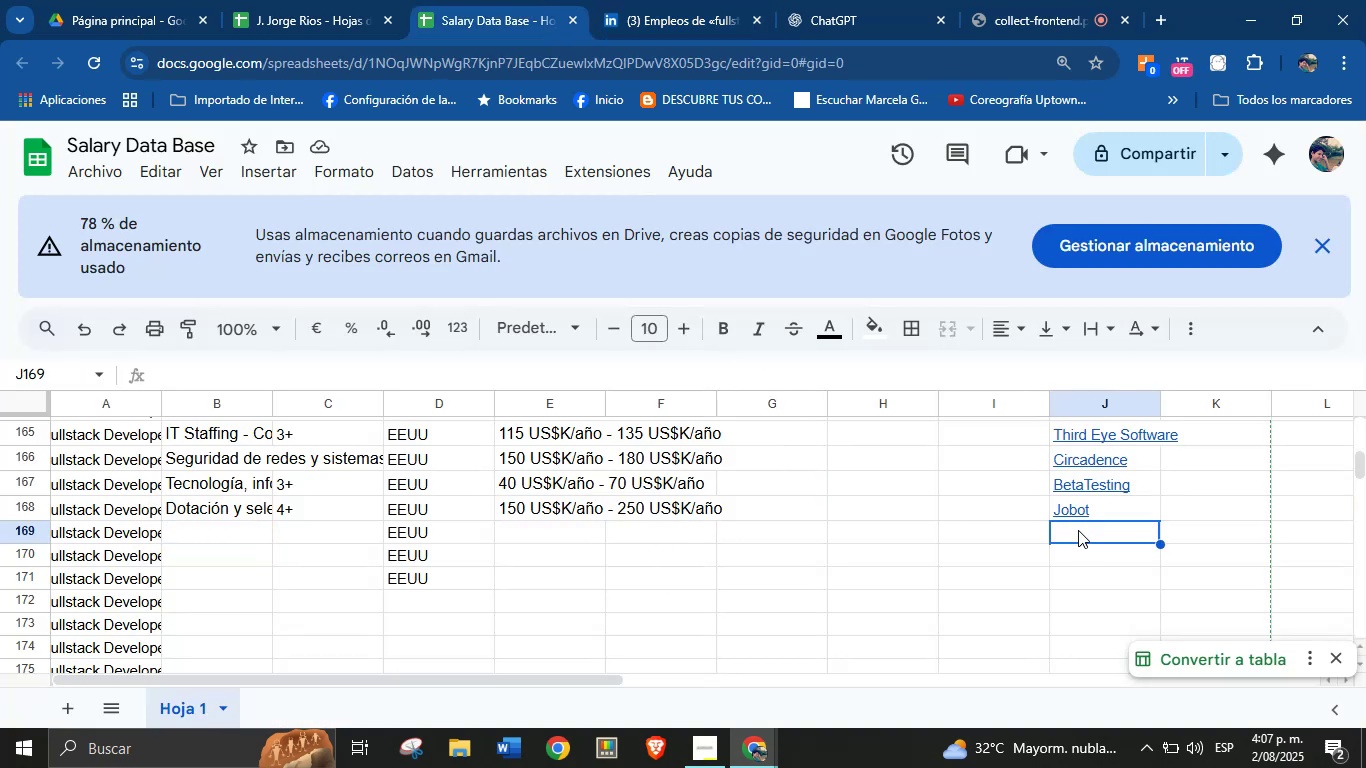 
key(Break)
 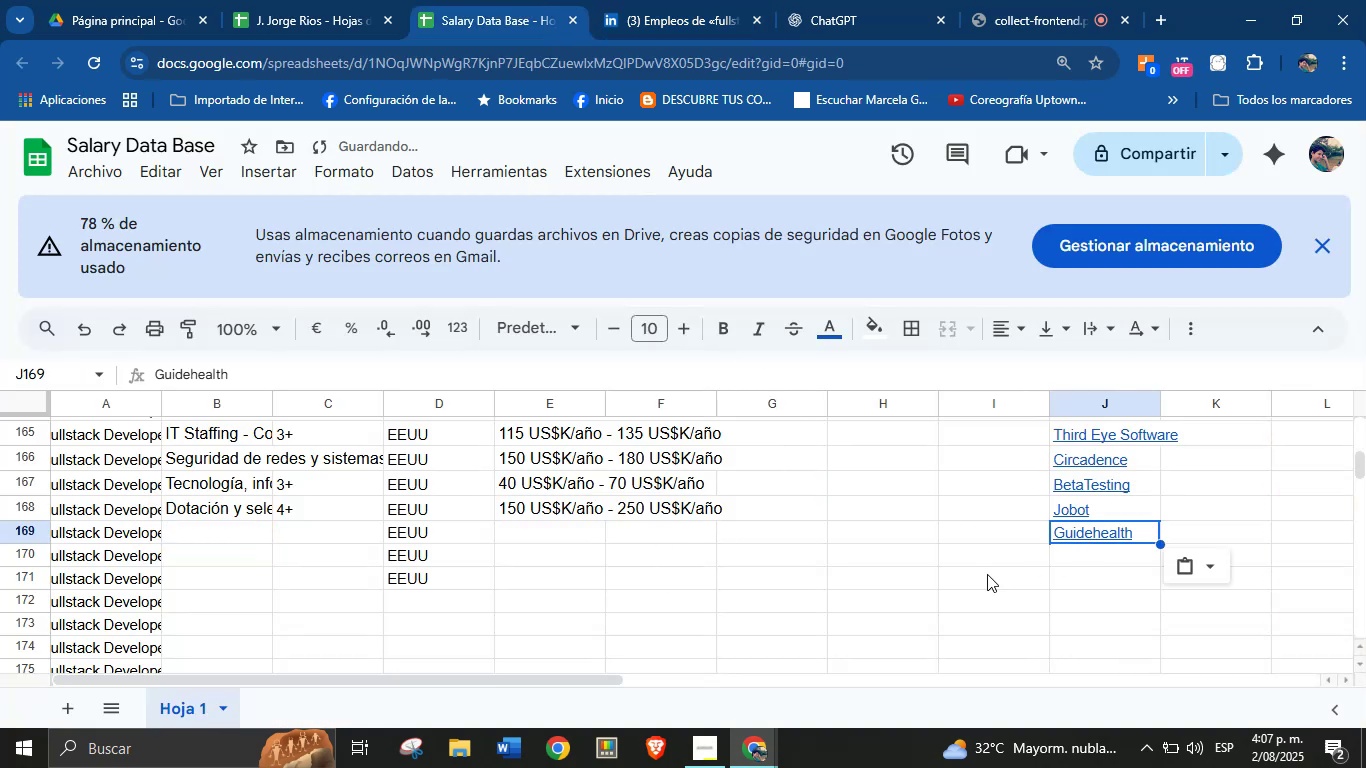 
key(Control+V)
 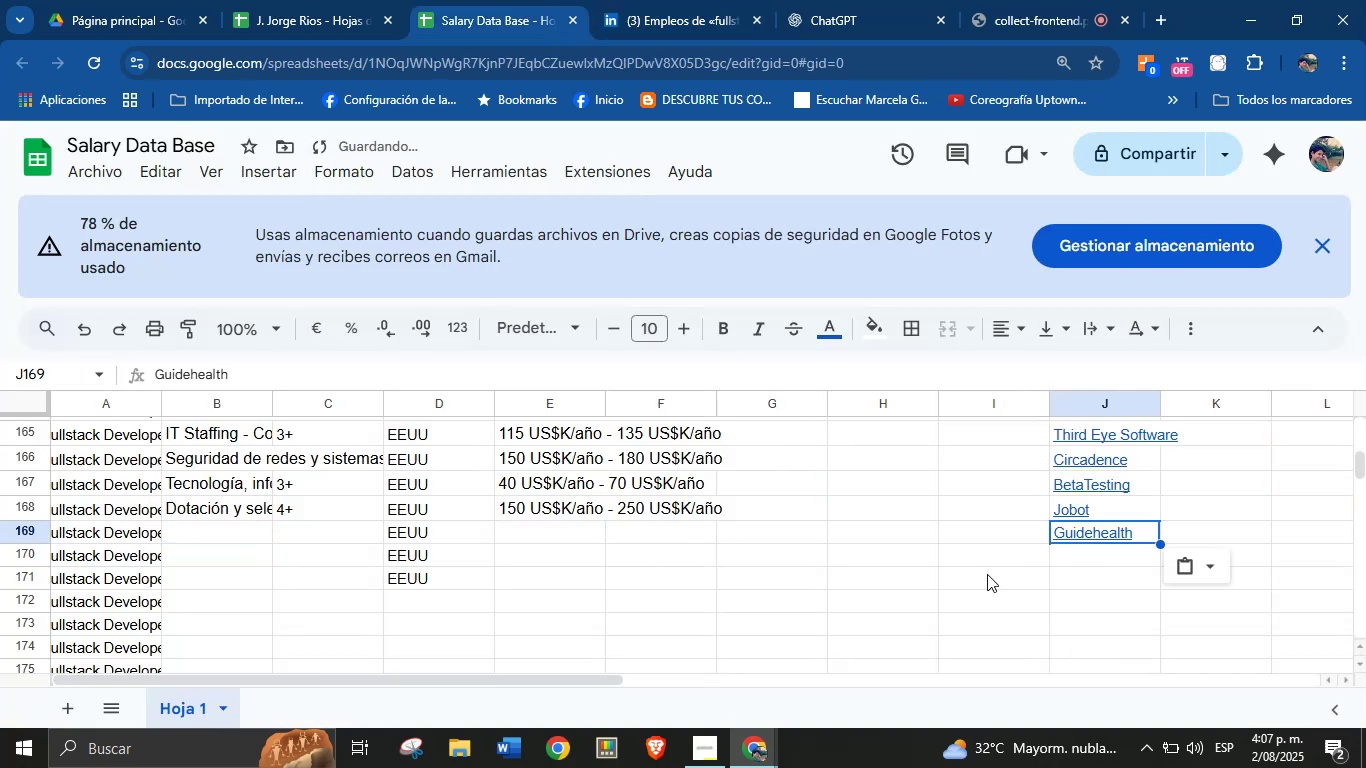 
key(Control+ControlLeft)
 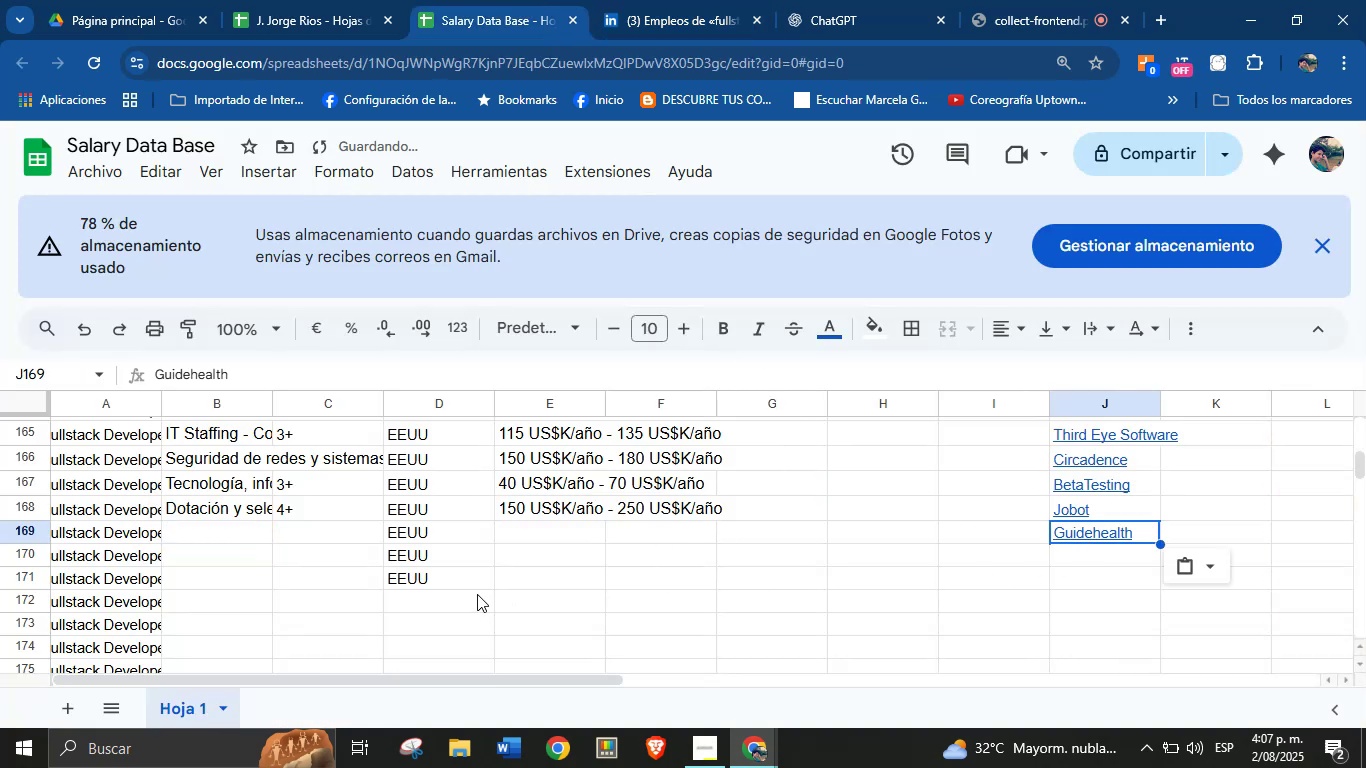 
left_click([432, 576])
 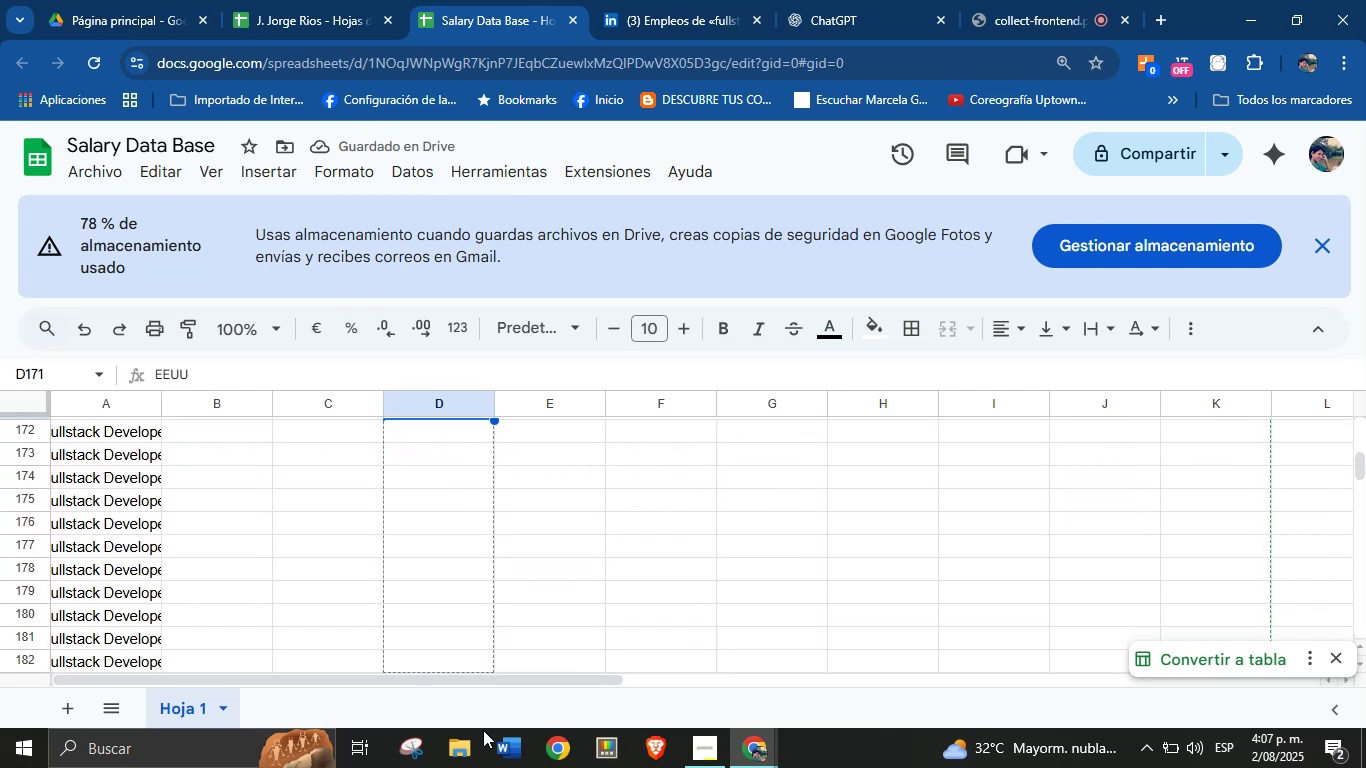 
scroll: coordinate [597, 601], scroll_direction: up, amount: 2.0
 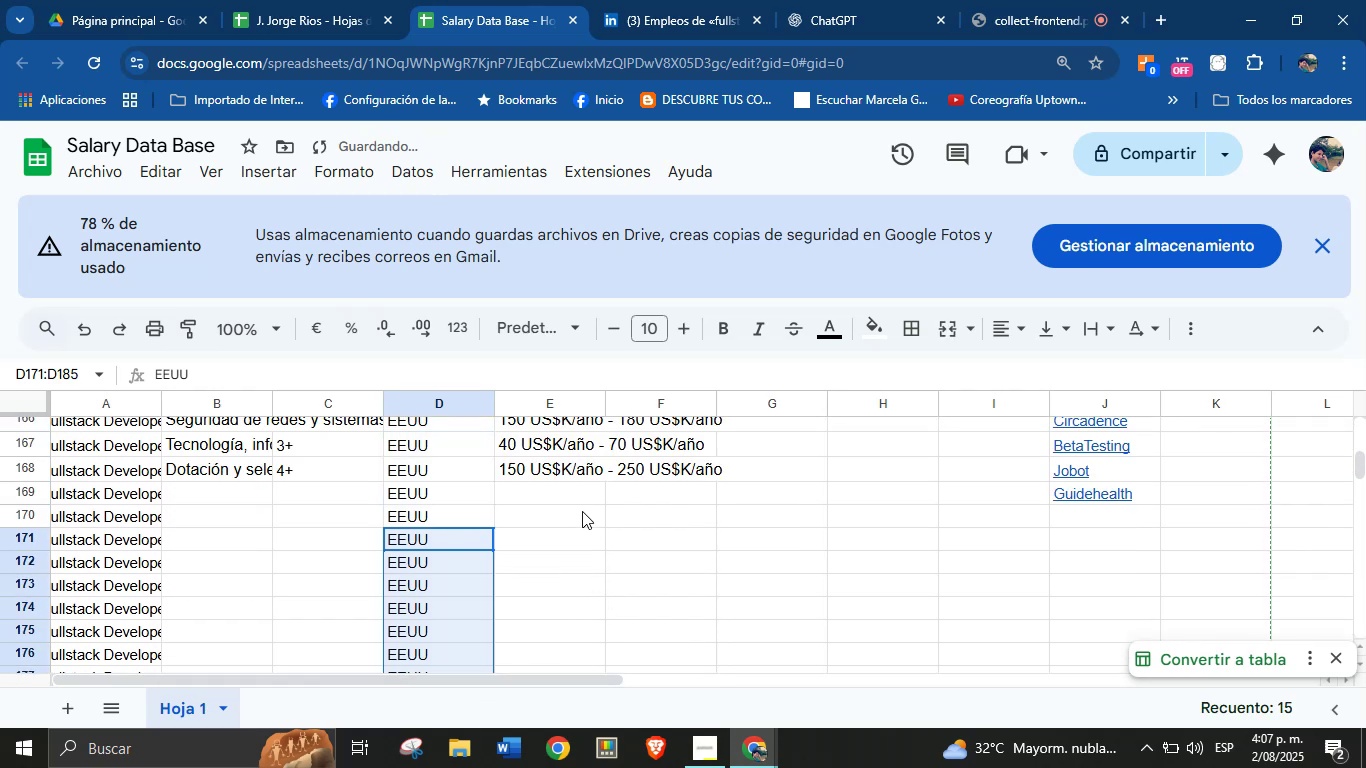 
left_click([579, 500])
 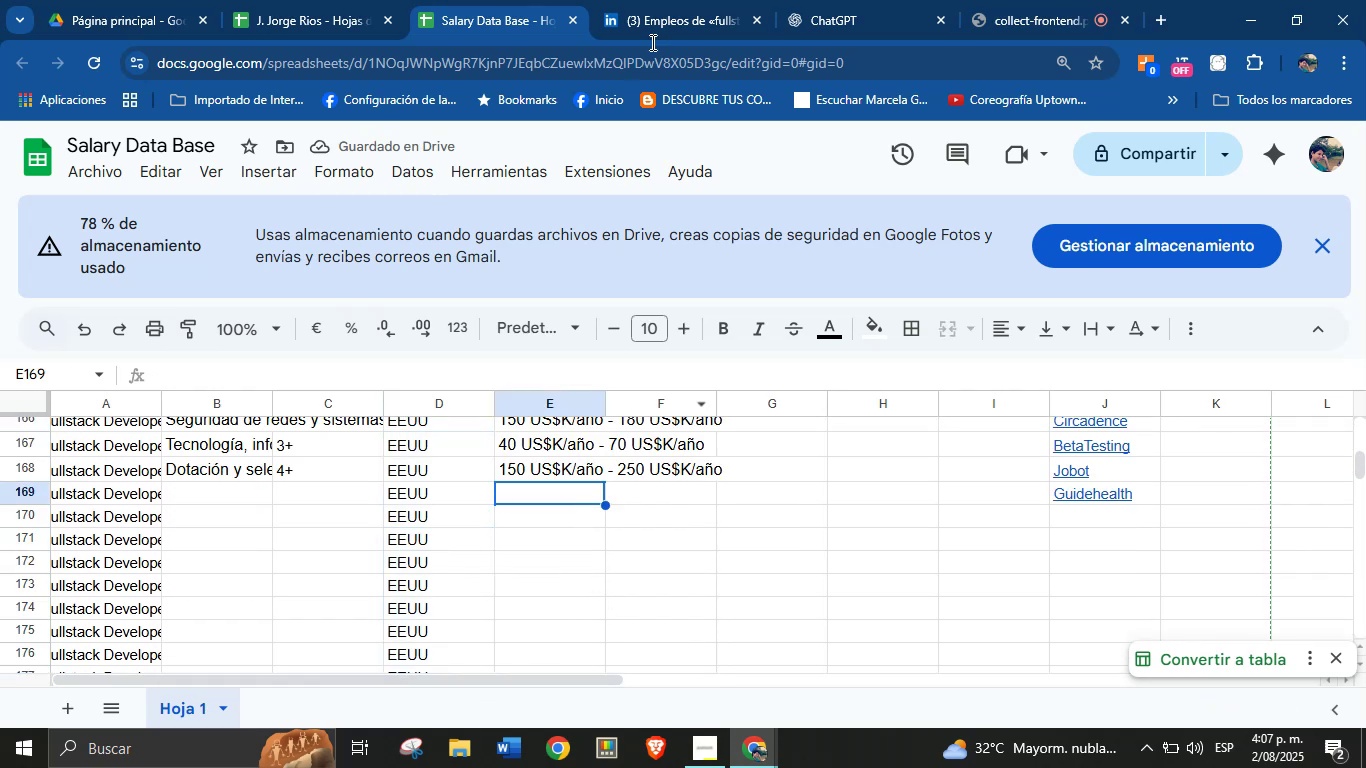 
left_click([667, 0])
 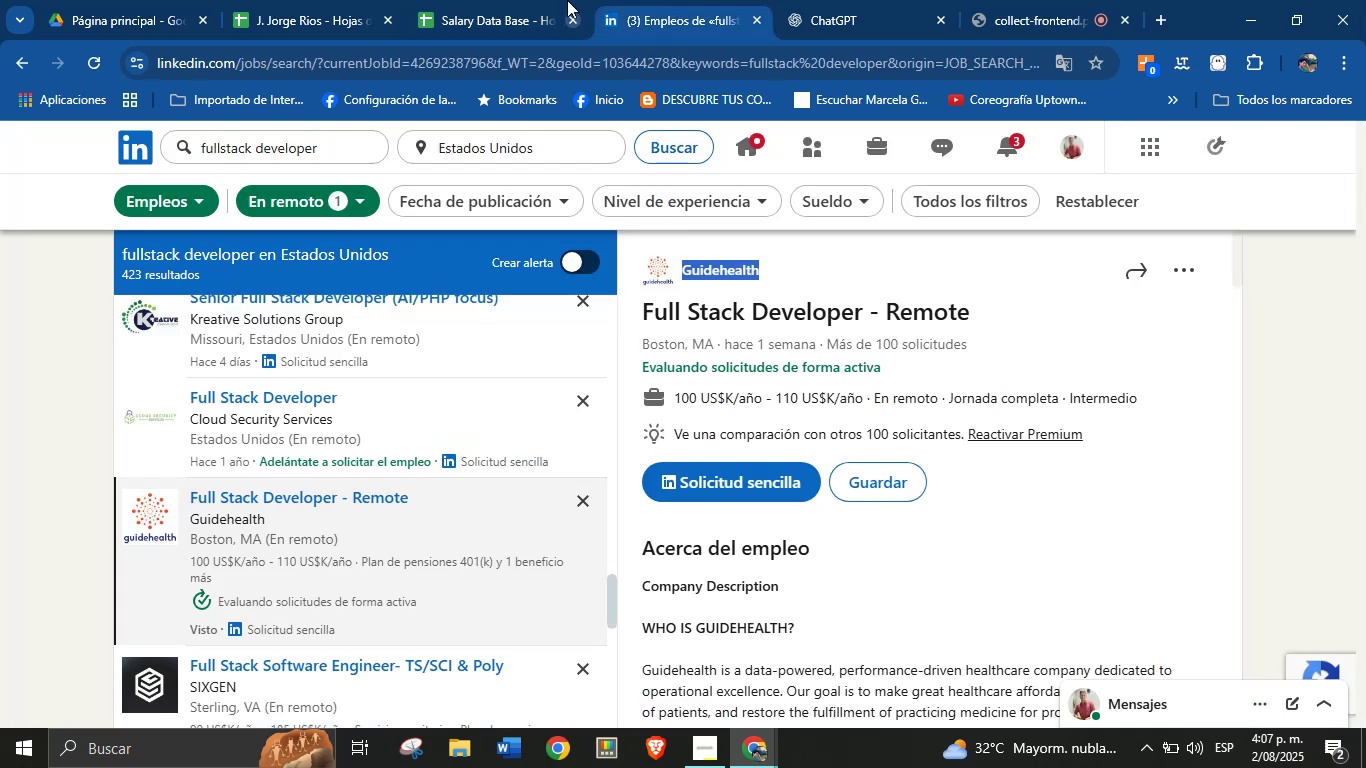 
scroll: coordinate [903, 516], scroll_direction: down, amount: 2.0
 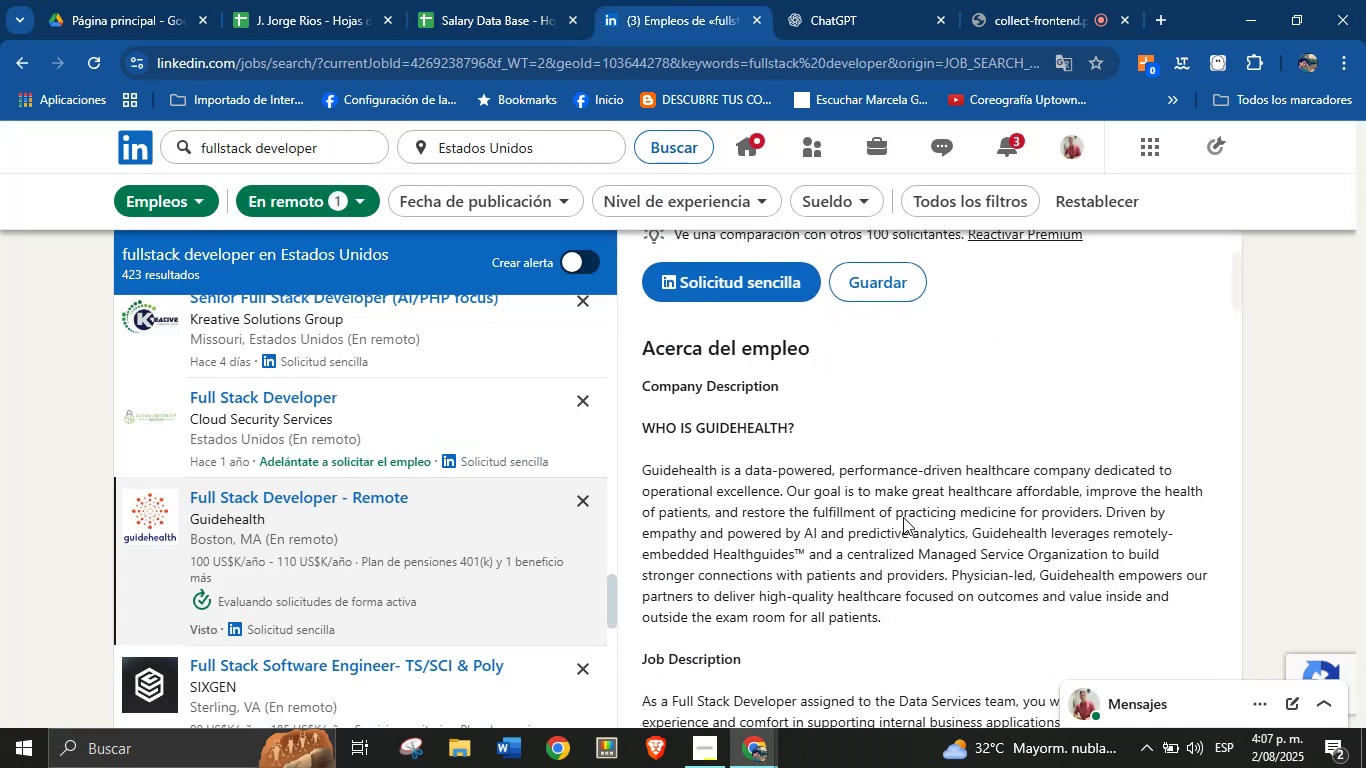 
left_click([903, 517])
 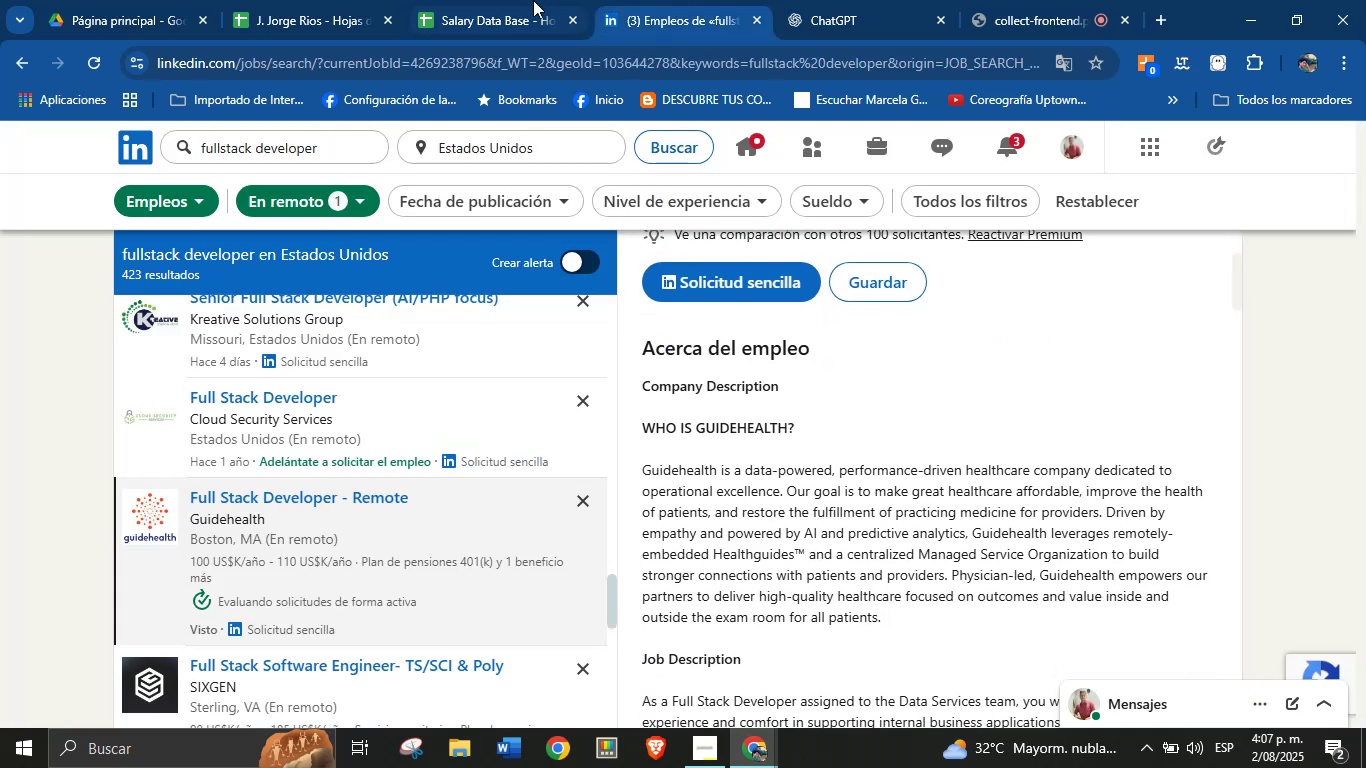 
left_click([516, 0])
 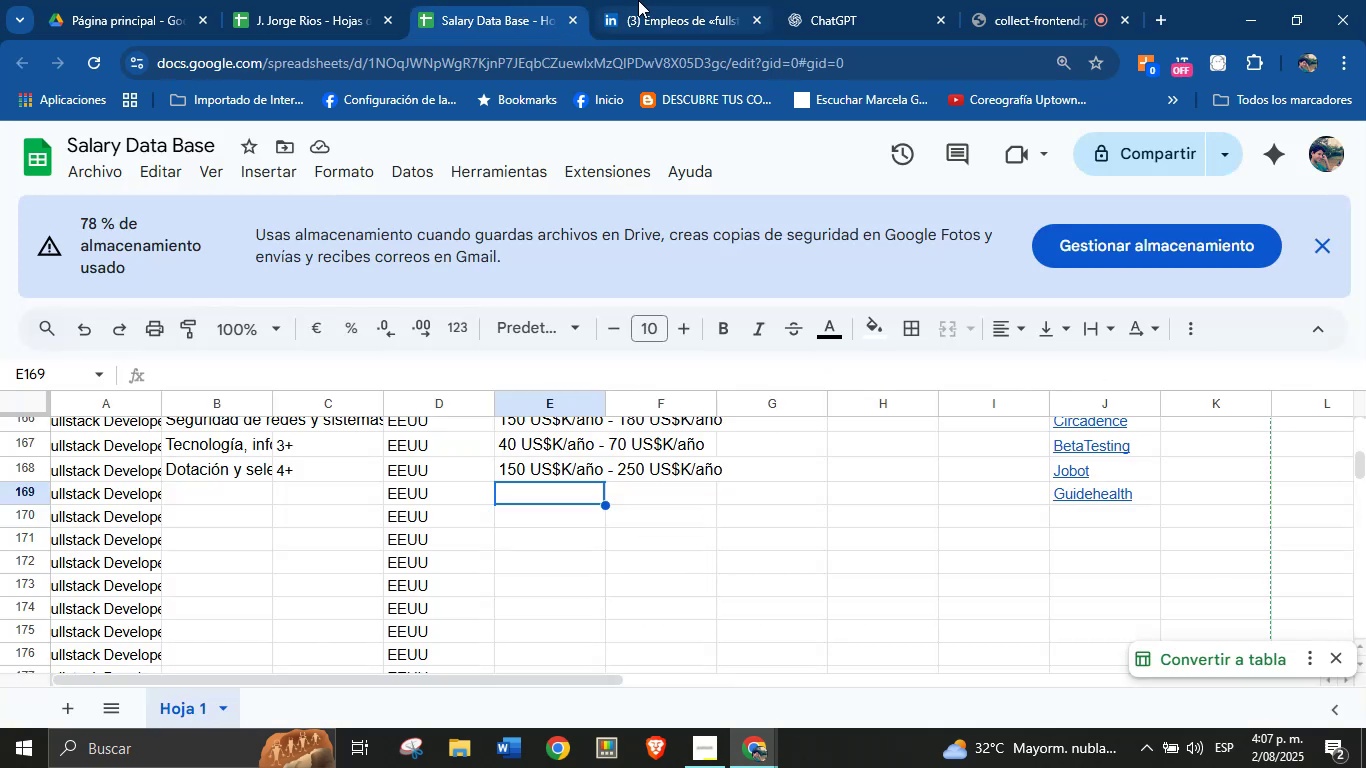 
left_click([640, 0])
 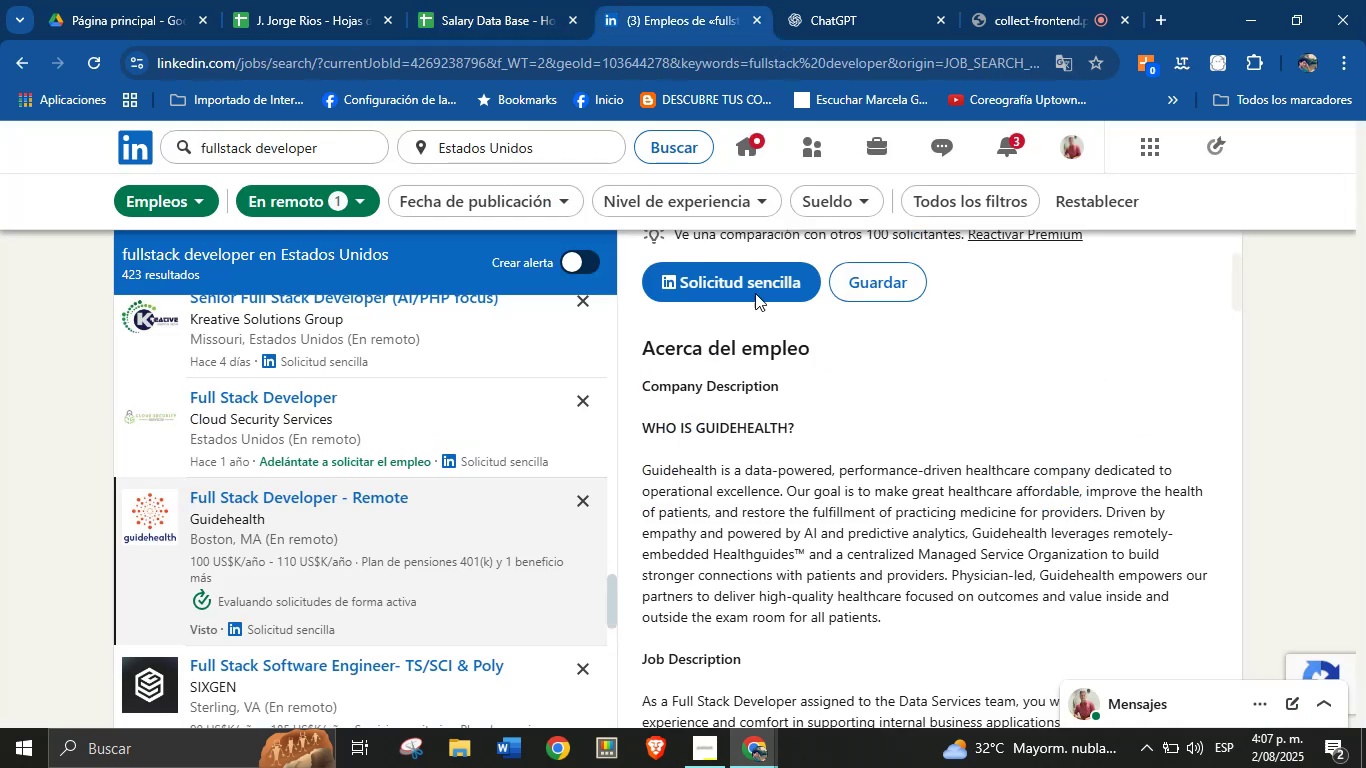 
scroll: coordinate [791, 417], scroll_direction: up, amount: 2.0
 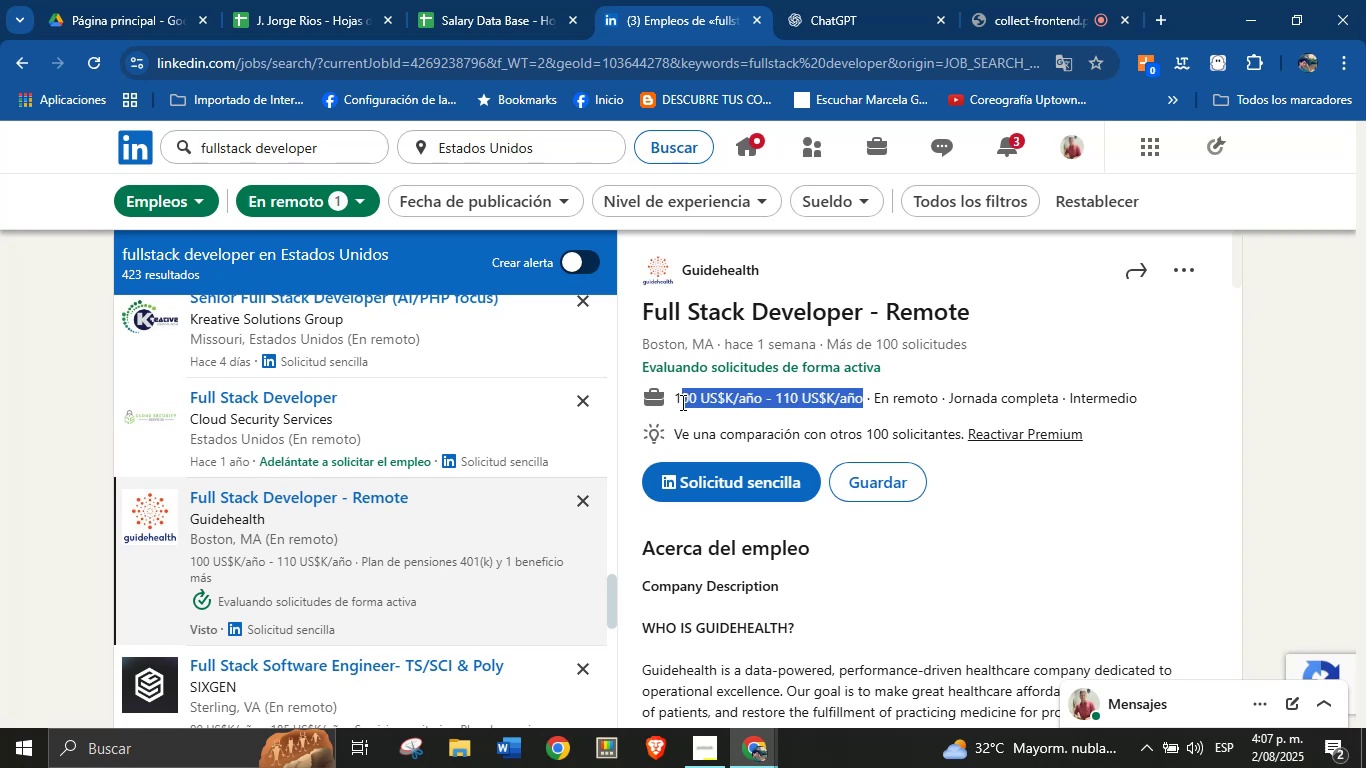 
key(Alt+Control+ControlLeft)
 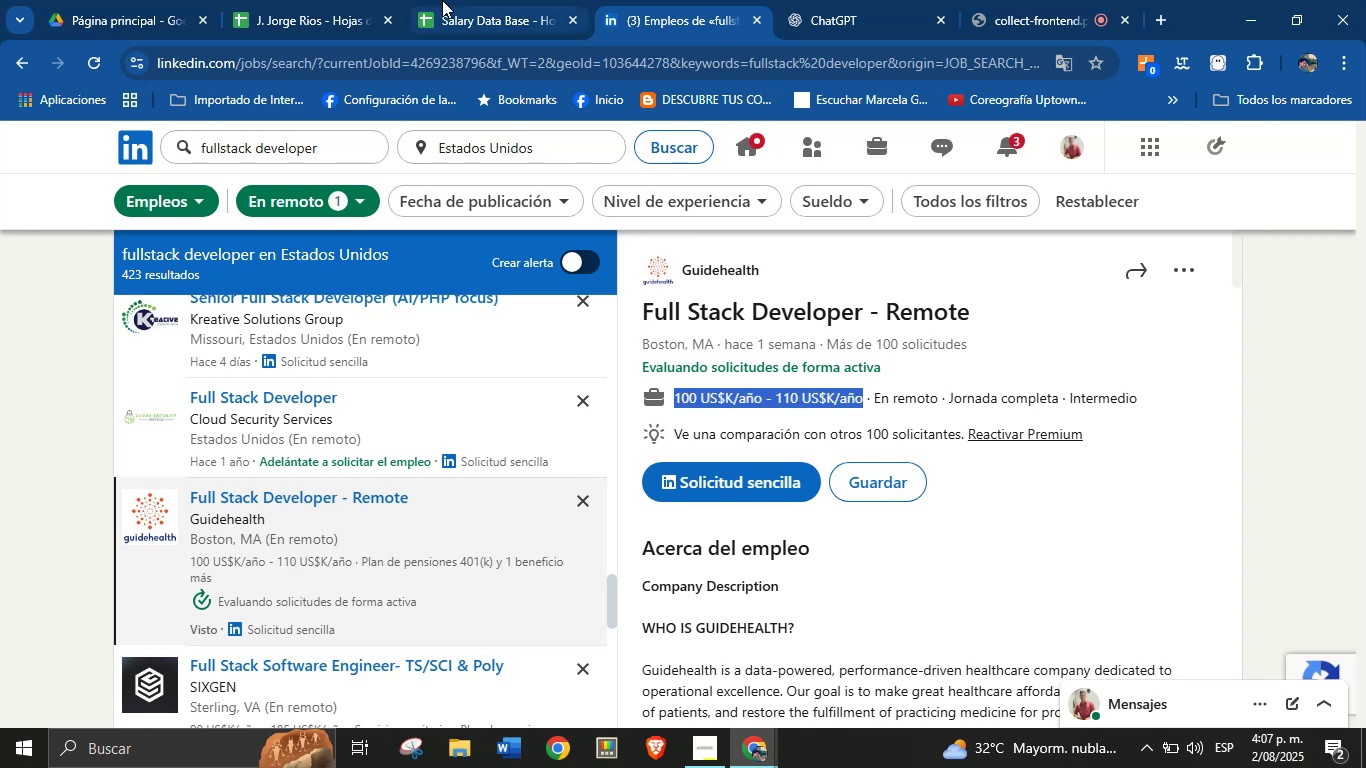 
key(Alt+AltLeft)
 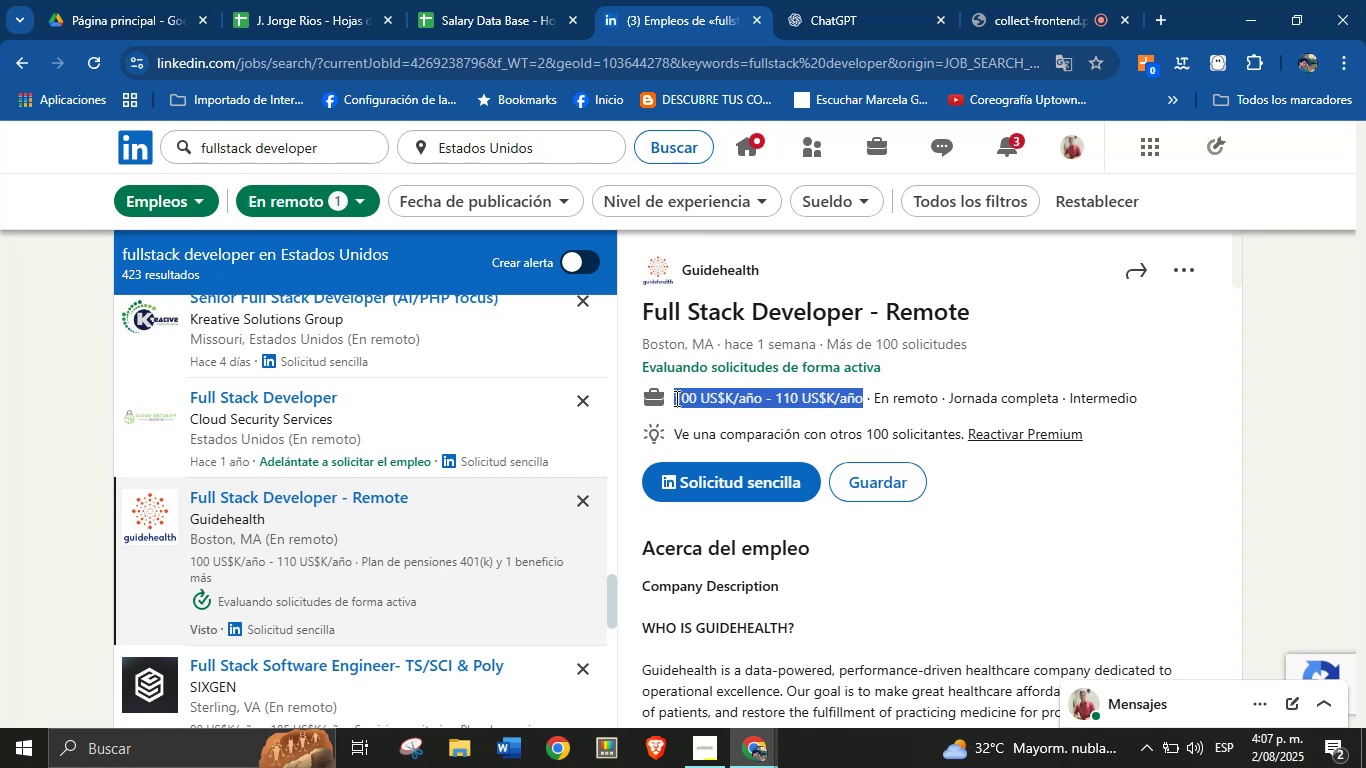 
key(Alt+Control+C)
 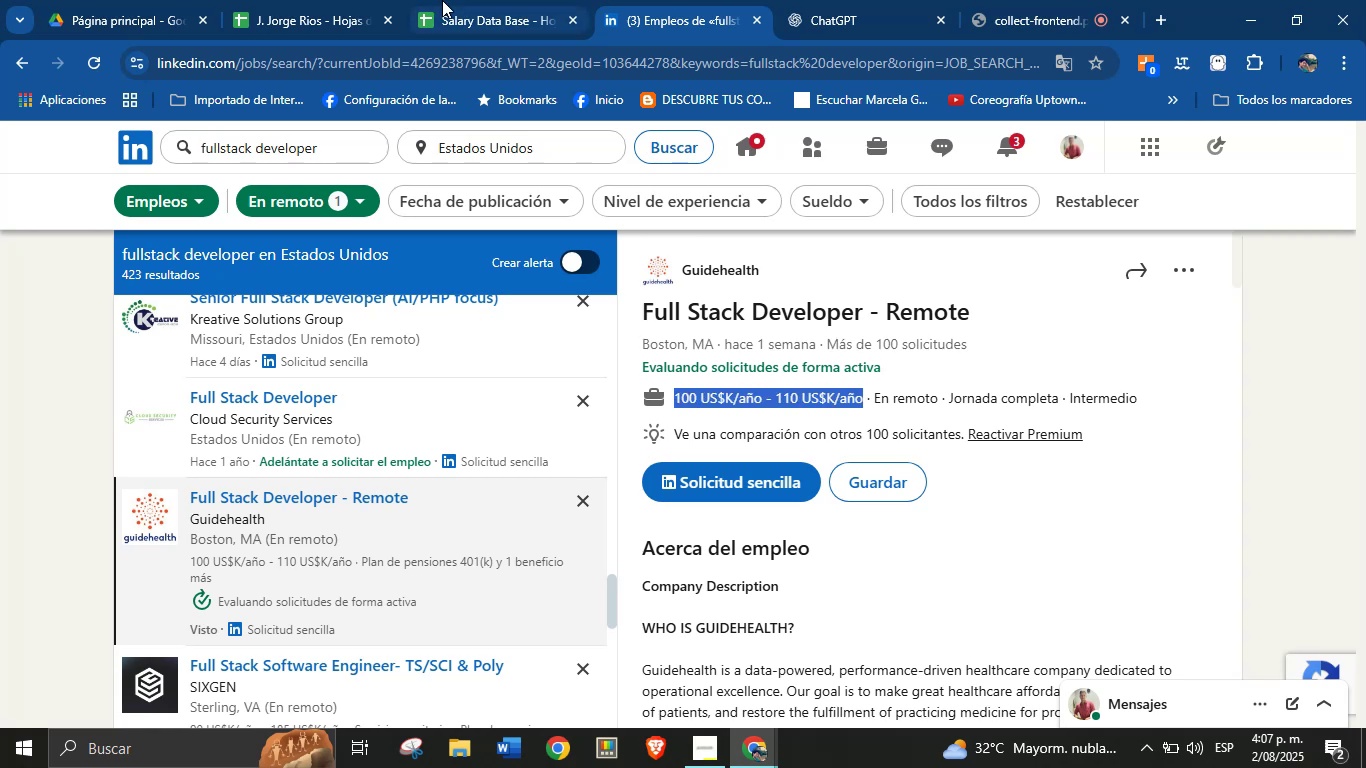 
left_click([442, 0])
 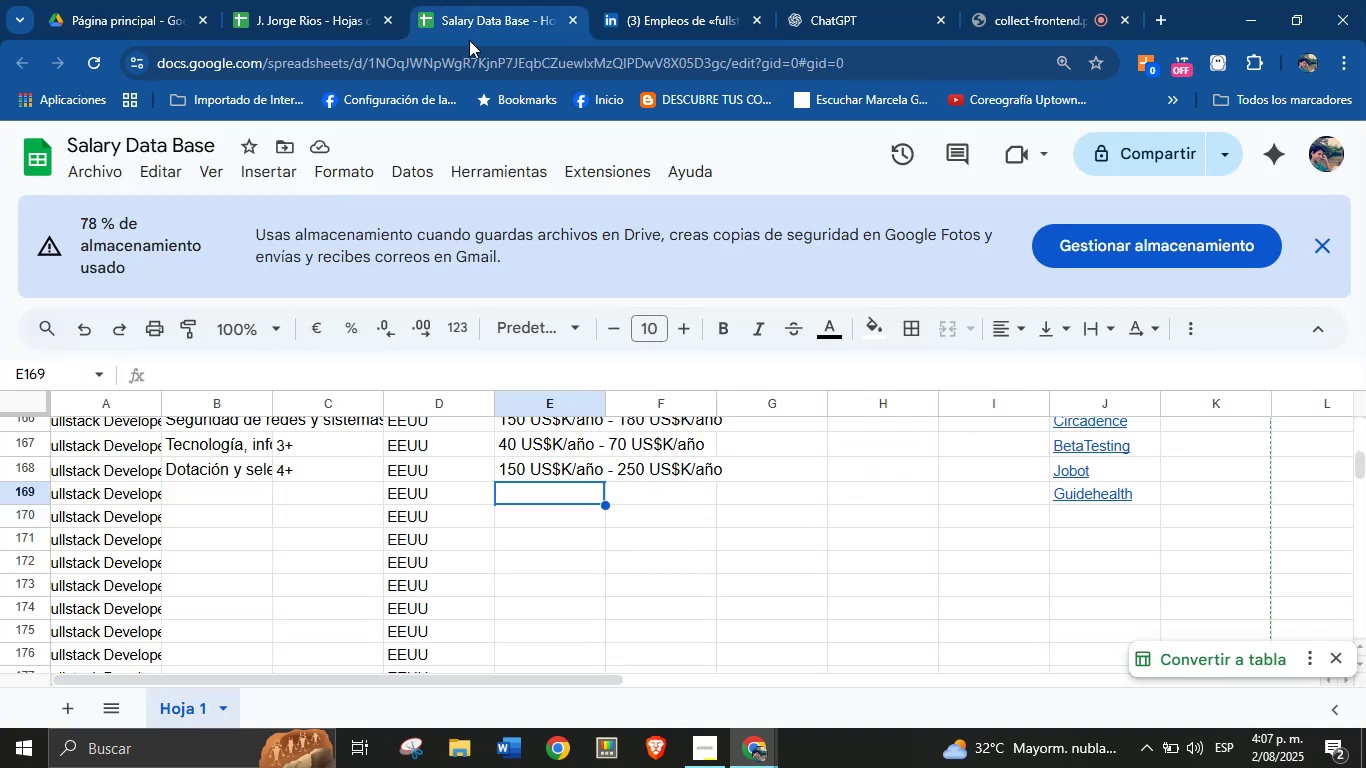 
key(Control+ControlLeft)
 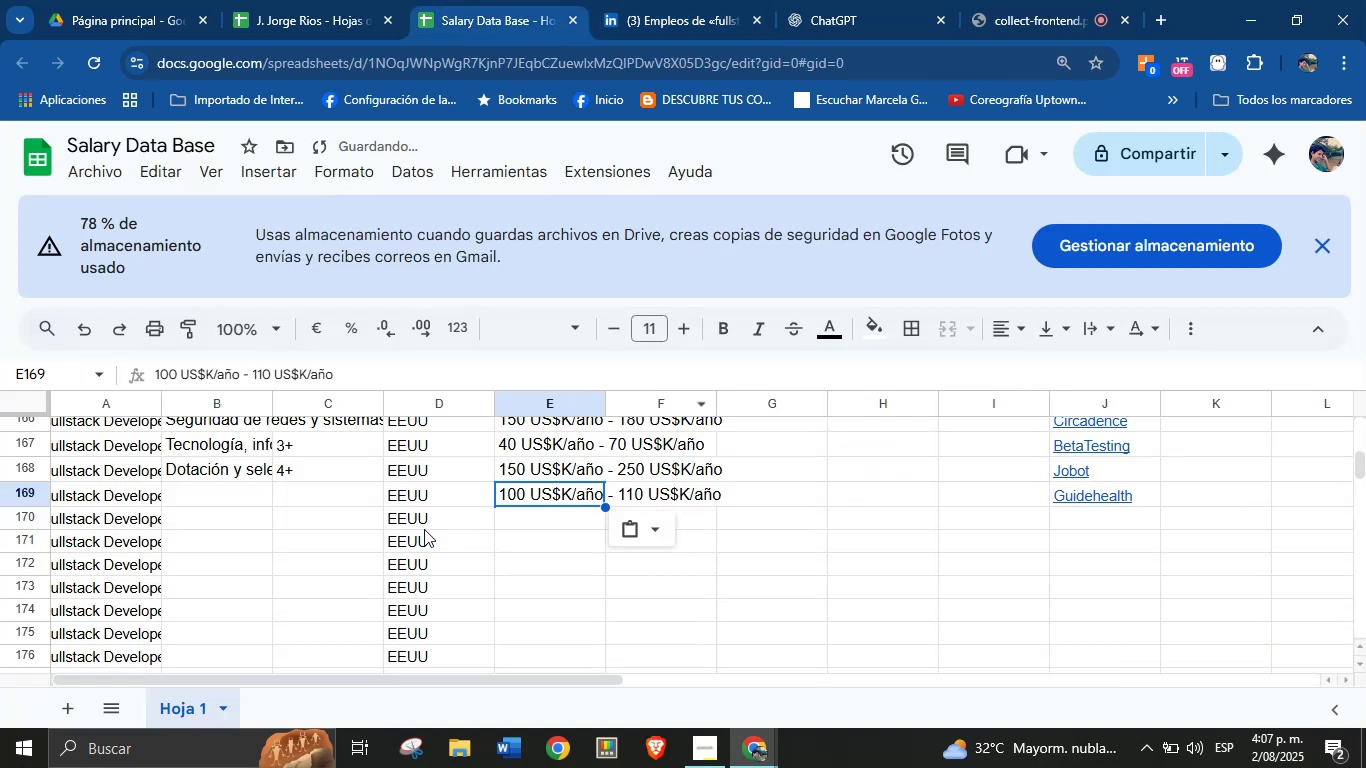 
key(Break)
 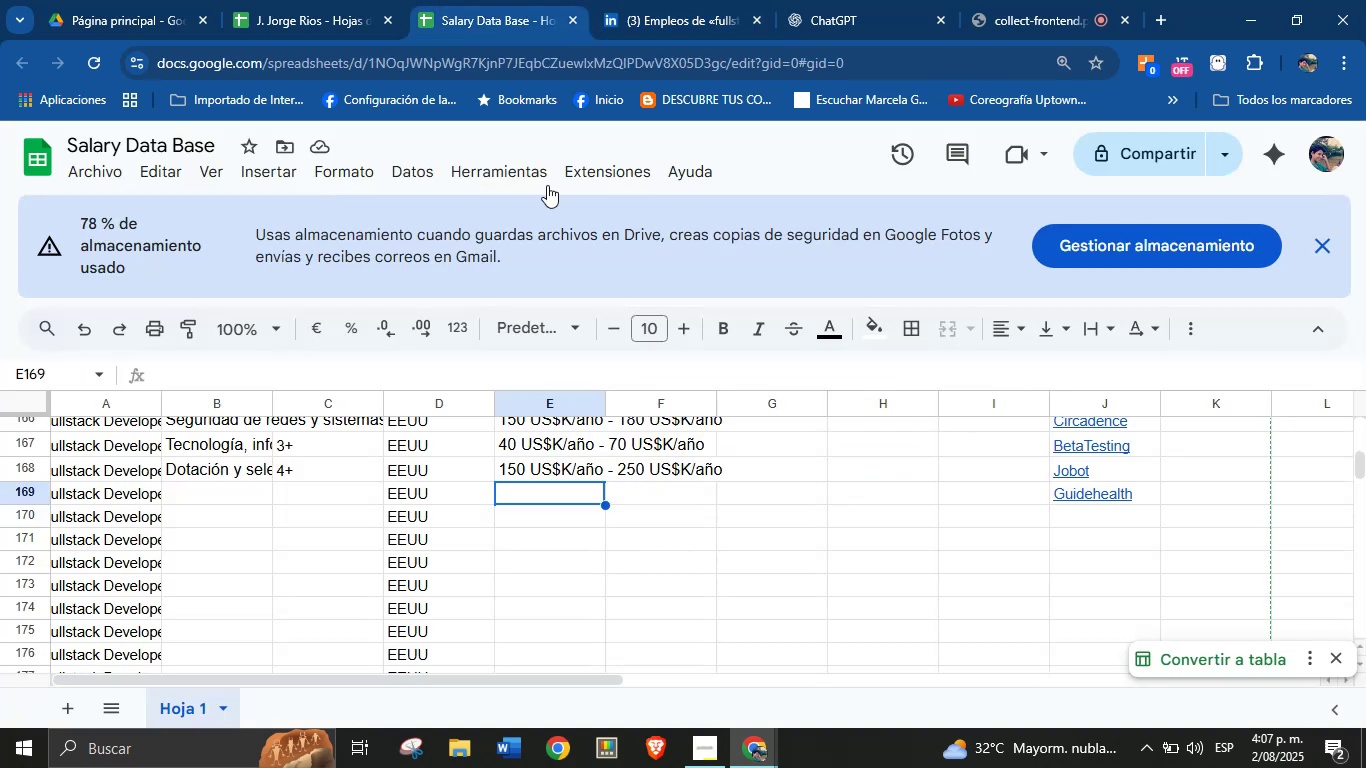 
key(Control+V)
 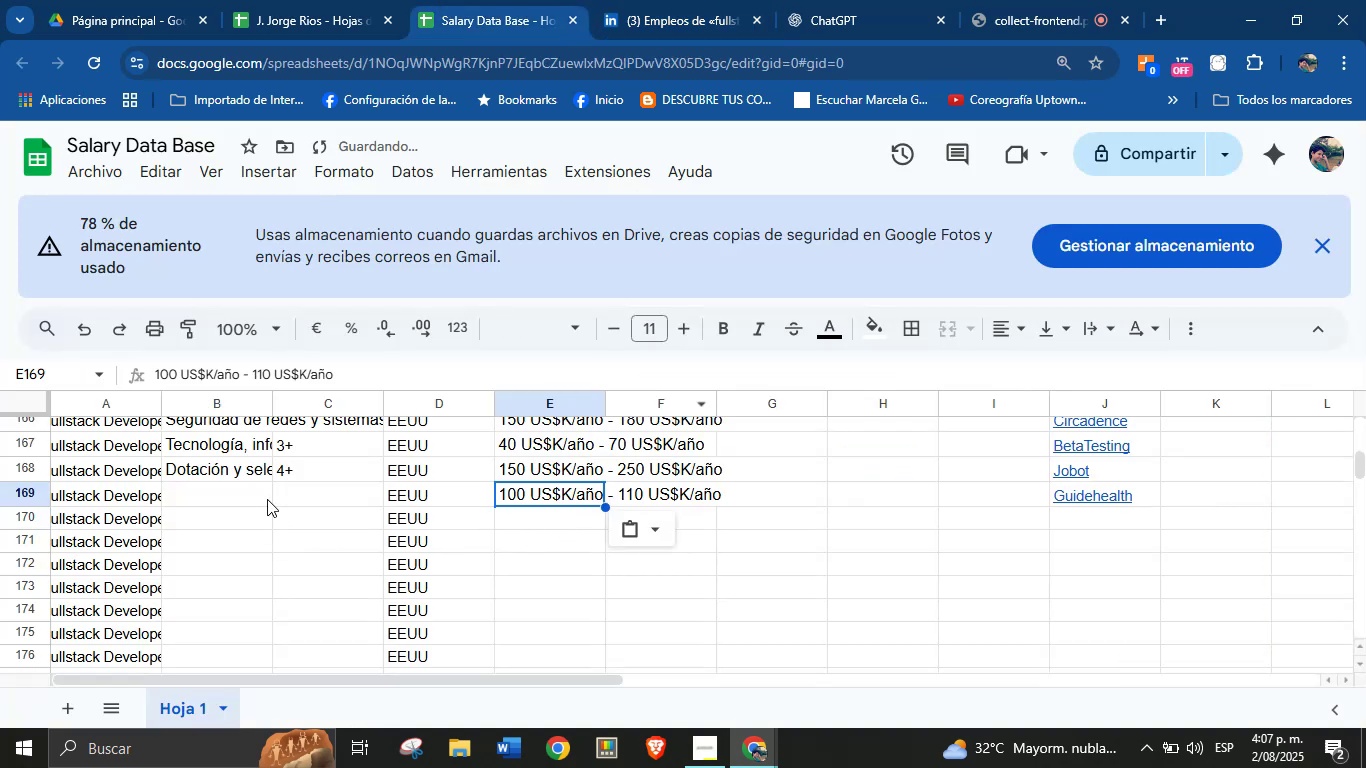 
left_click([305, 503])
 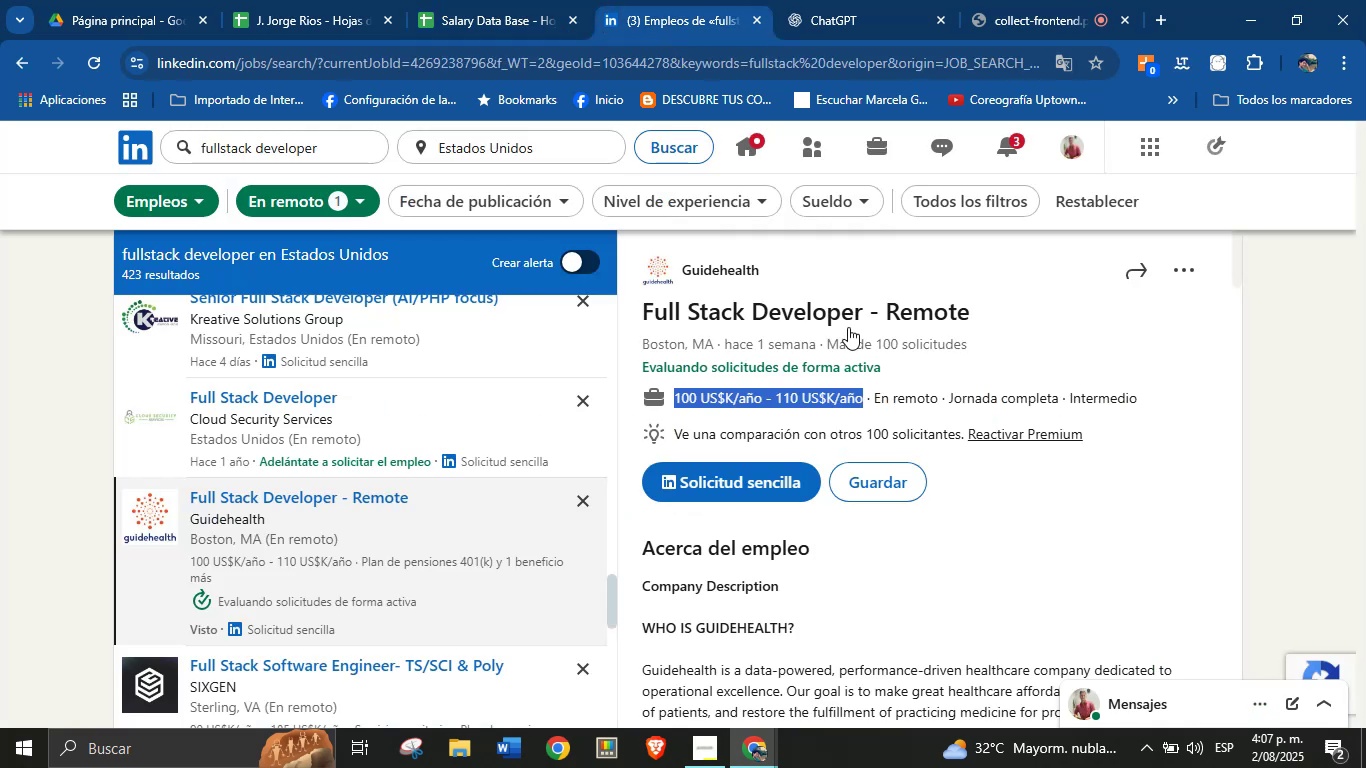 
left_click([879, 592])
 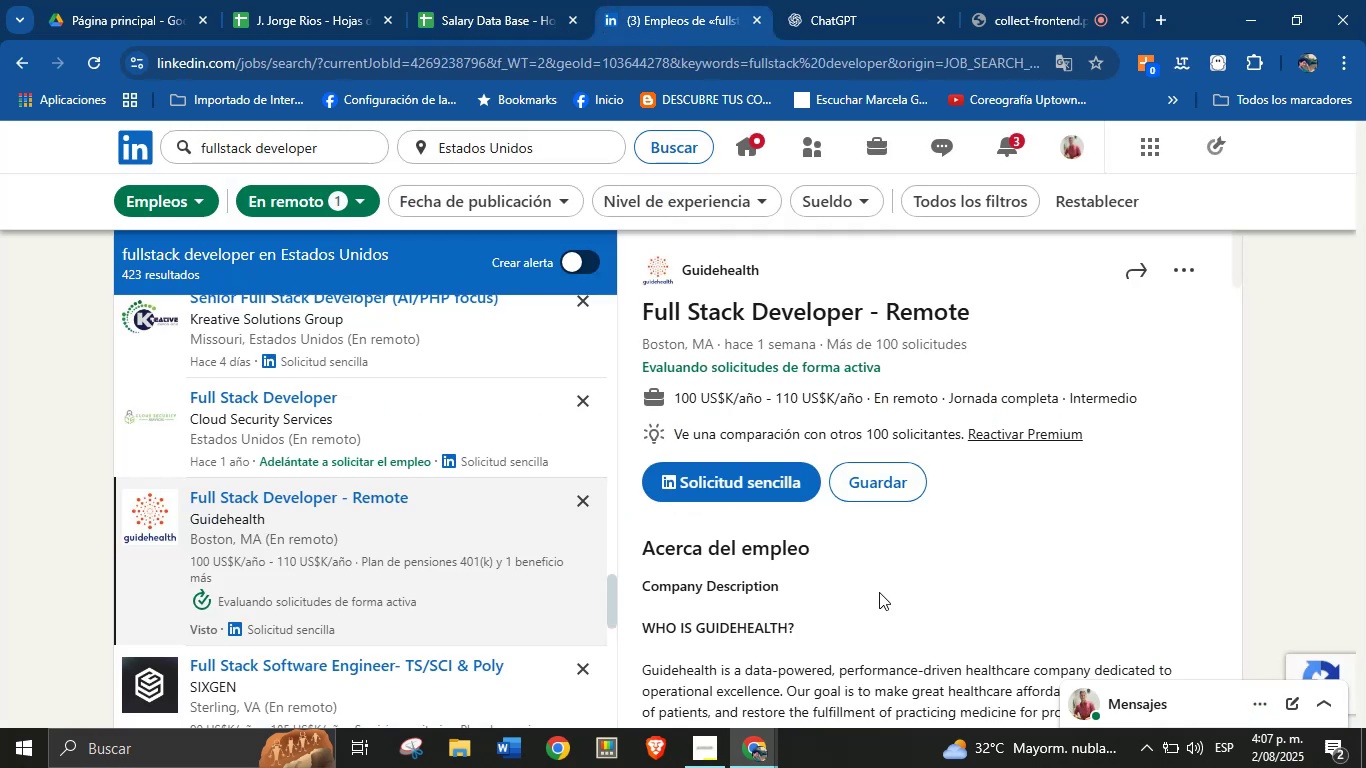 
scroll: coordinate [817, 492], scroll_direction: down, amount: 11.0
 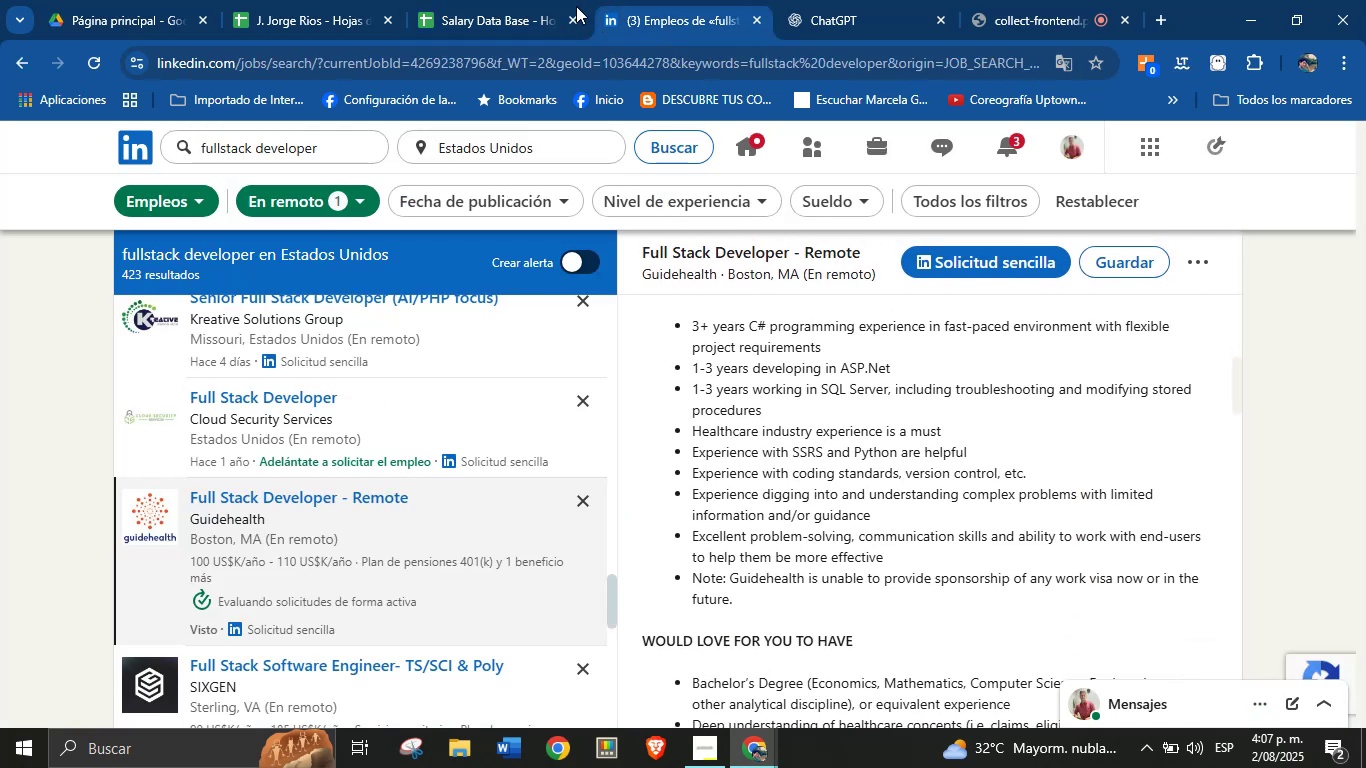 
left_click([498, 0])
 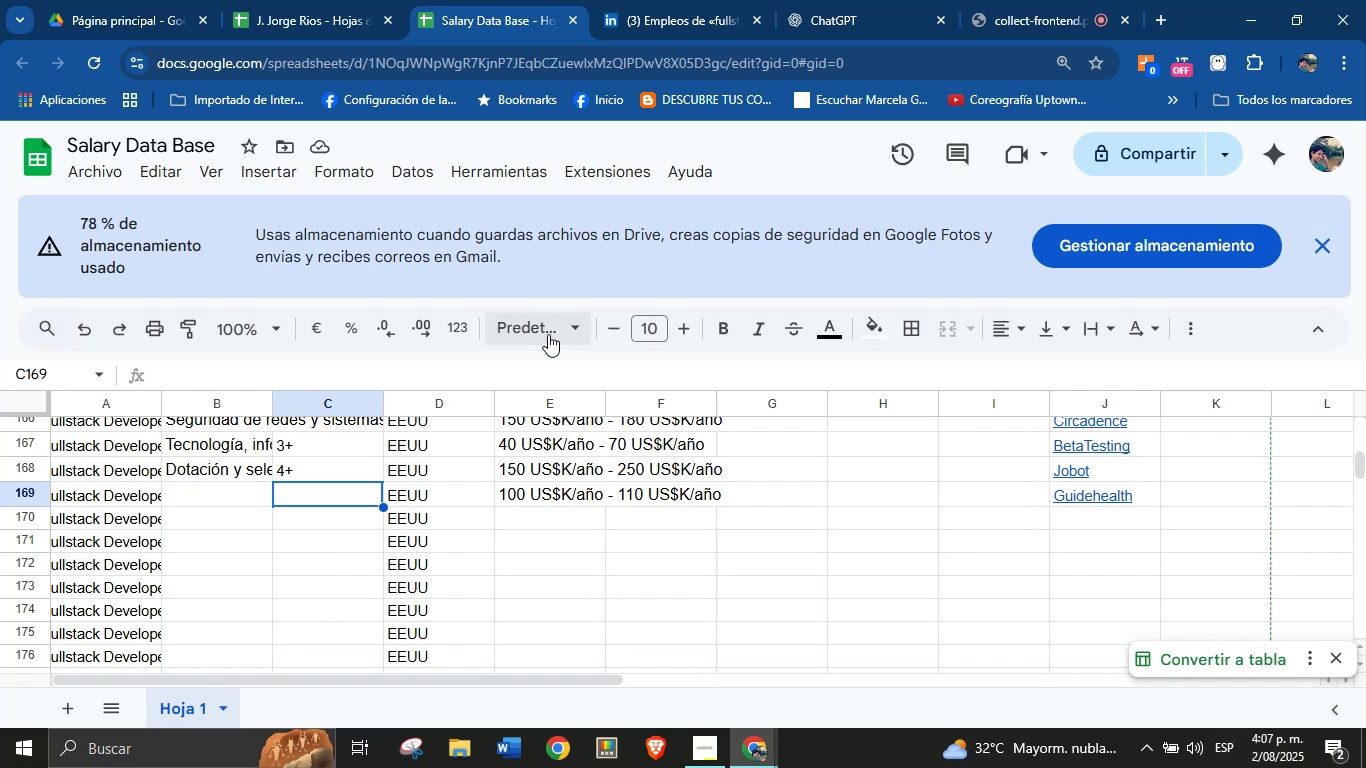 
key(3)
 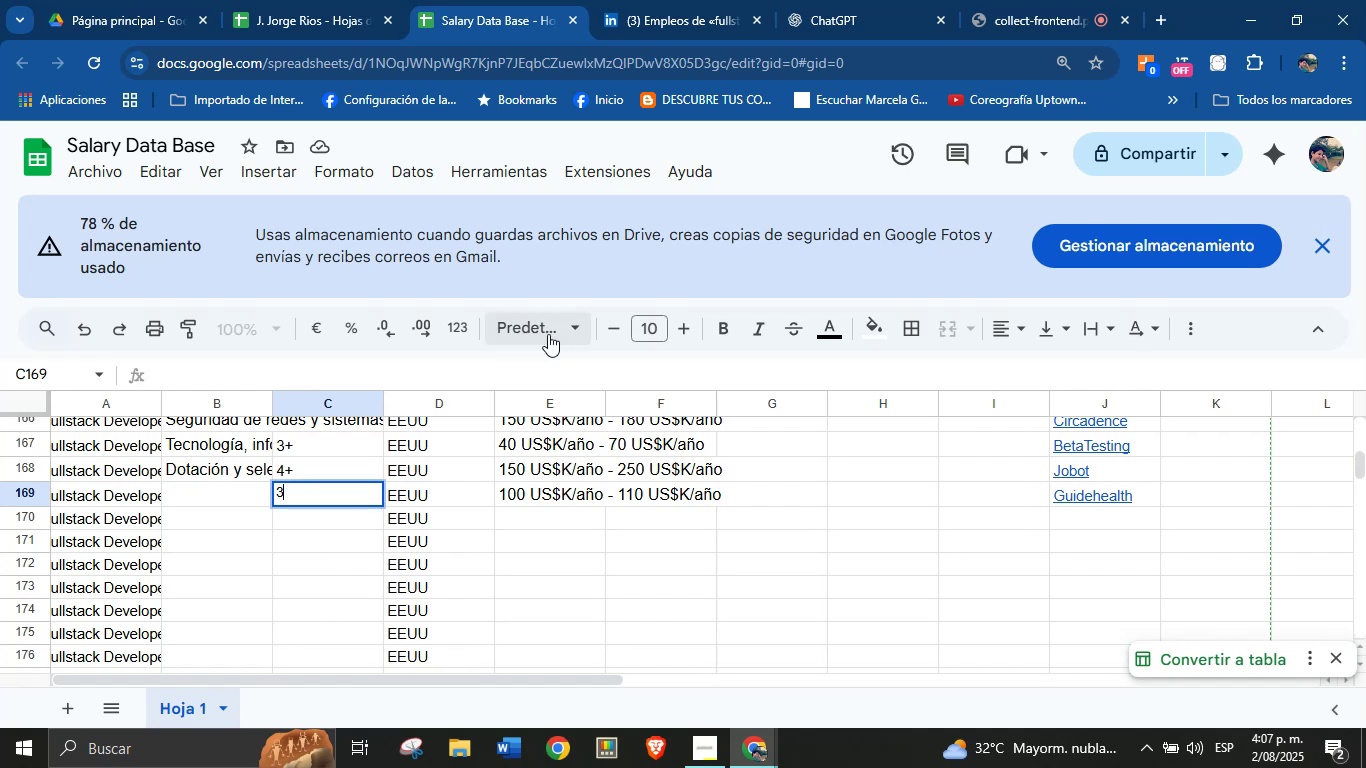 
key(Equal)
 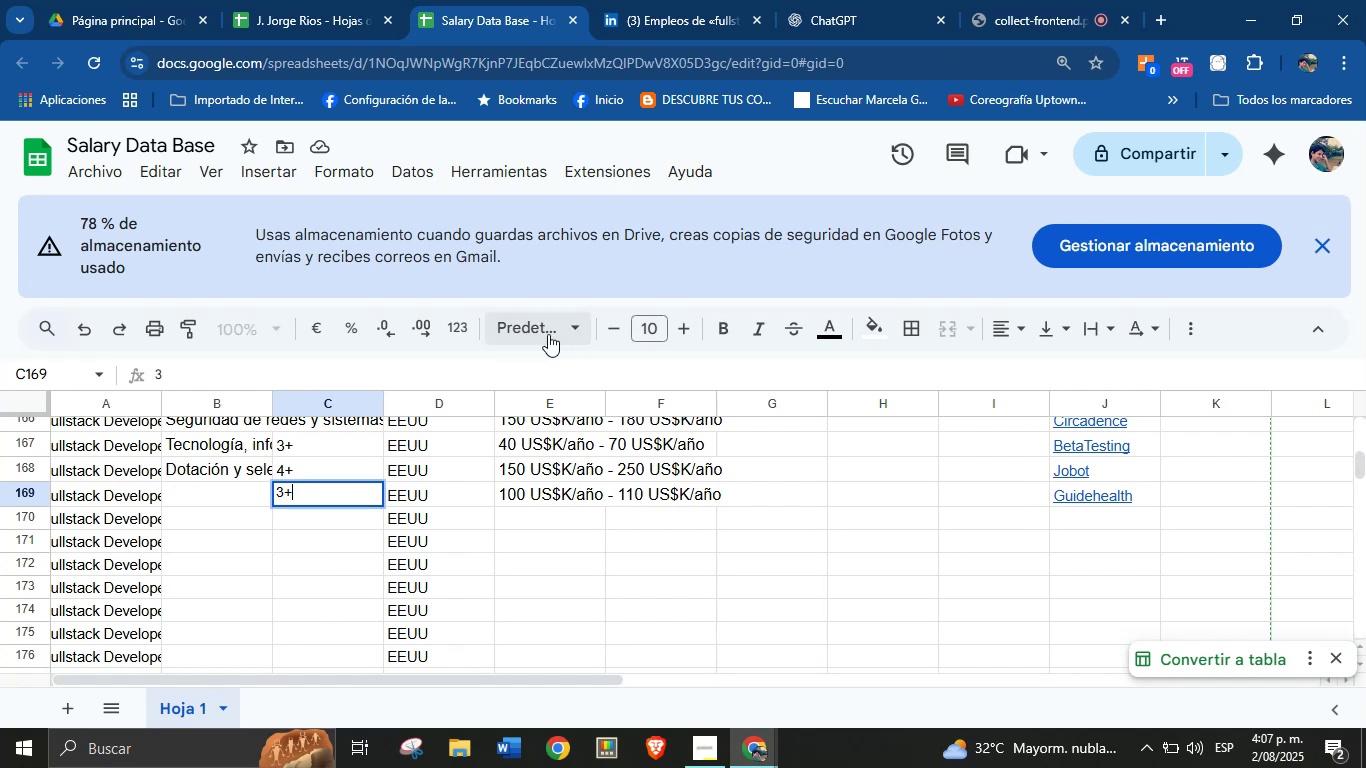 
key(Enter)
 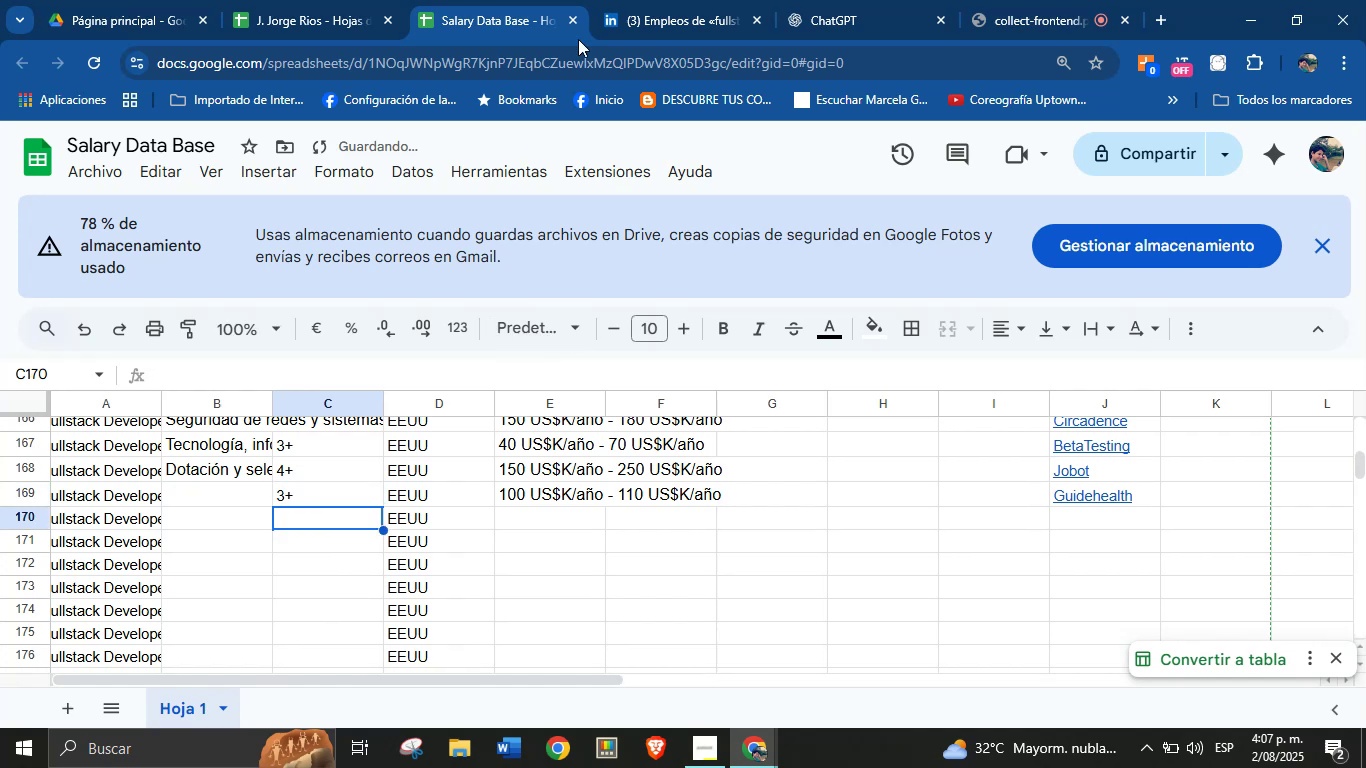 
left_click([668, 0])
 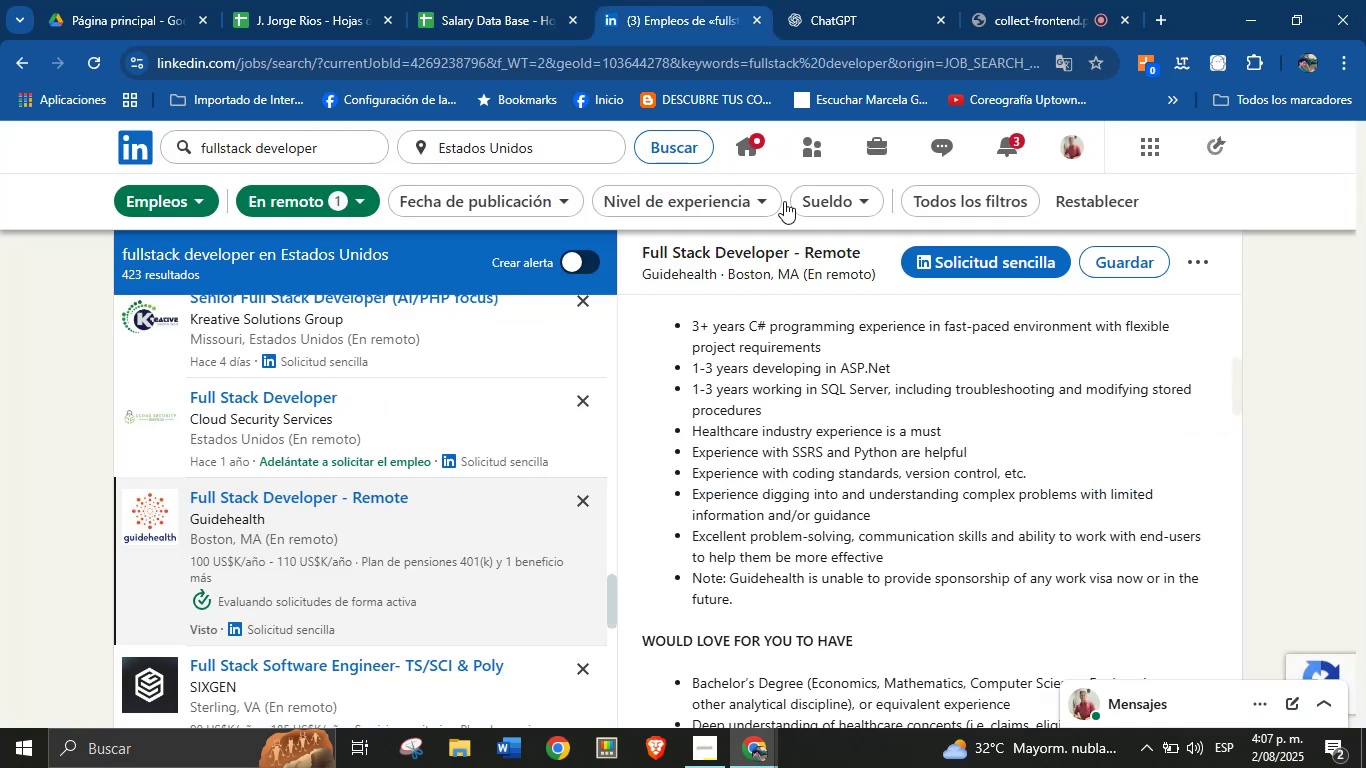 
scroll: coordinate [830, 438], scroll_direction: down, amount: 3.0
 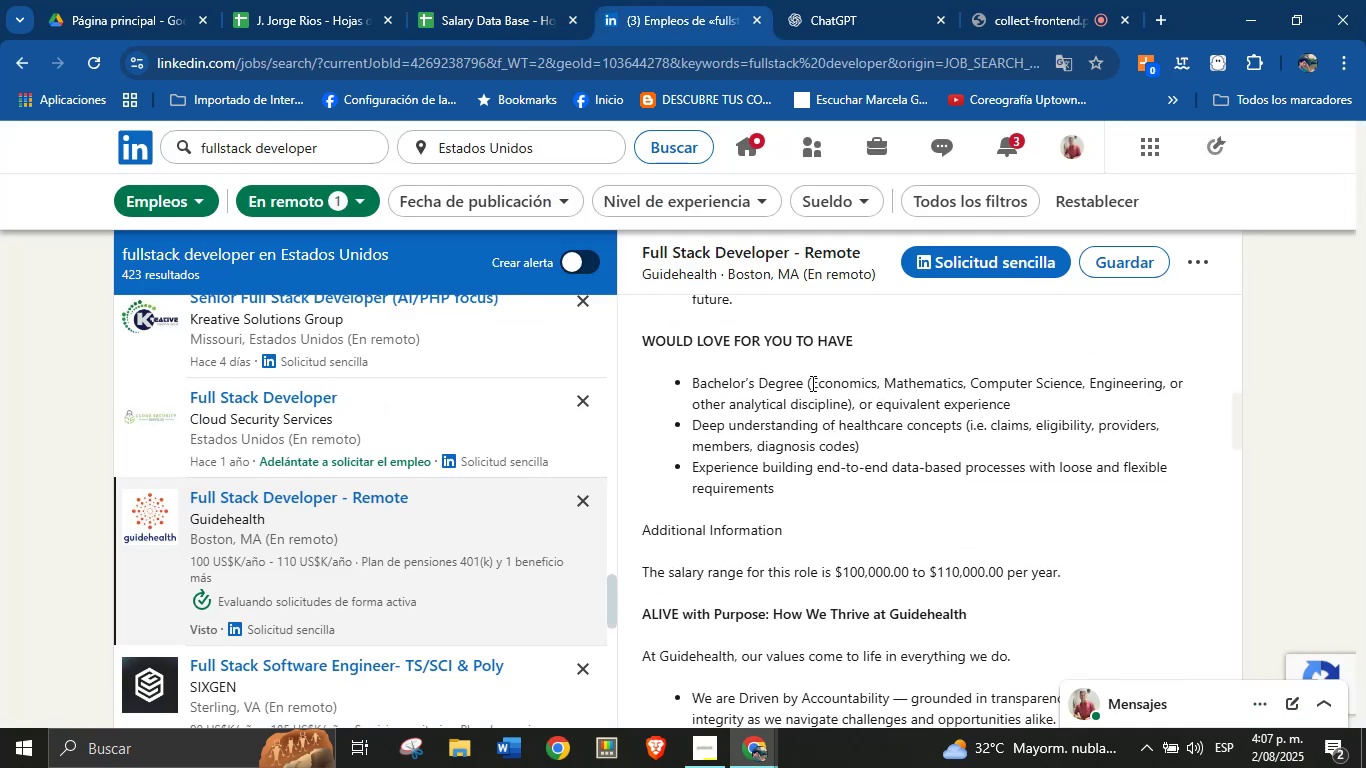 
left_click([488, 0])
 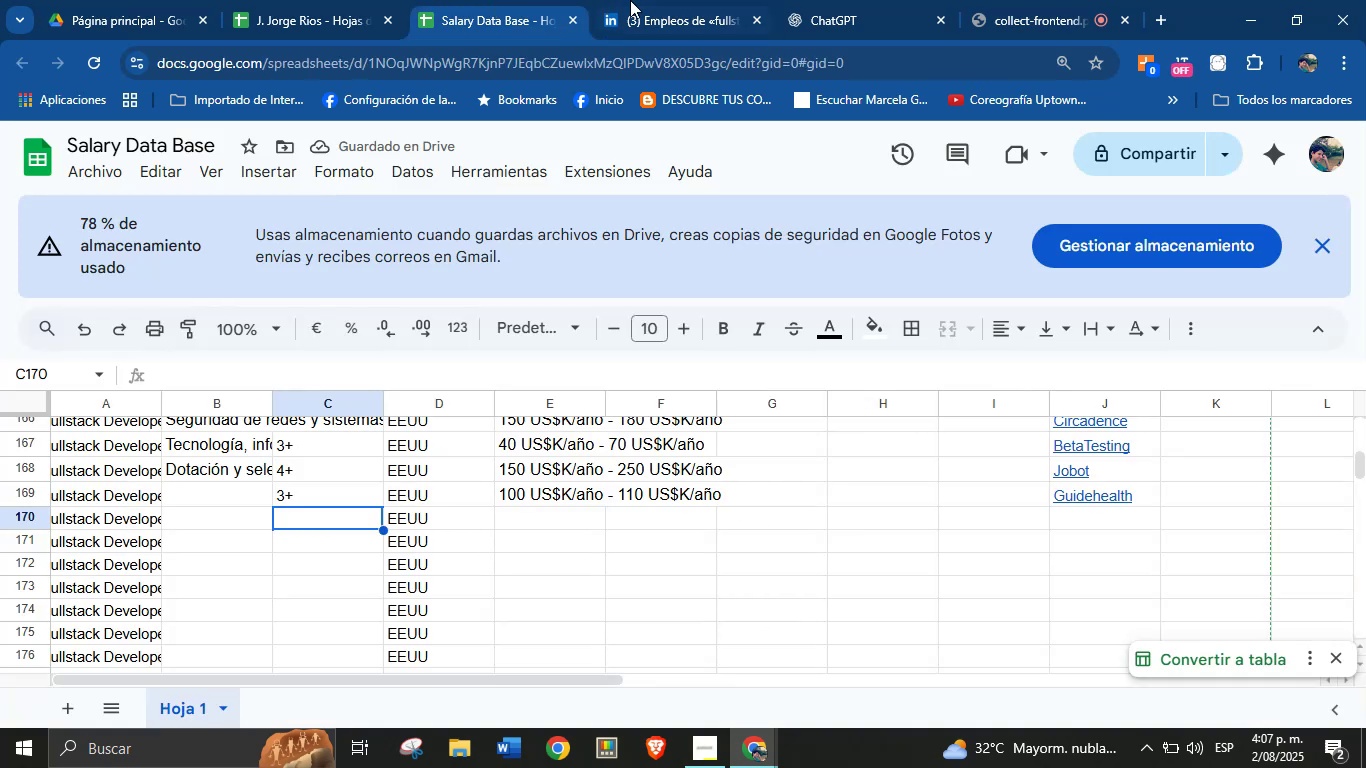 
left_click([669, 0])
 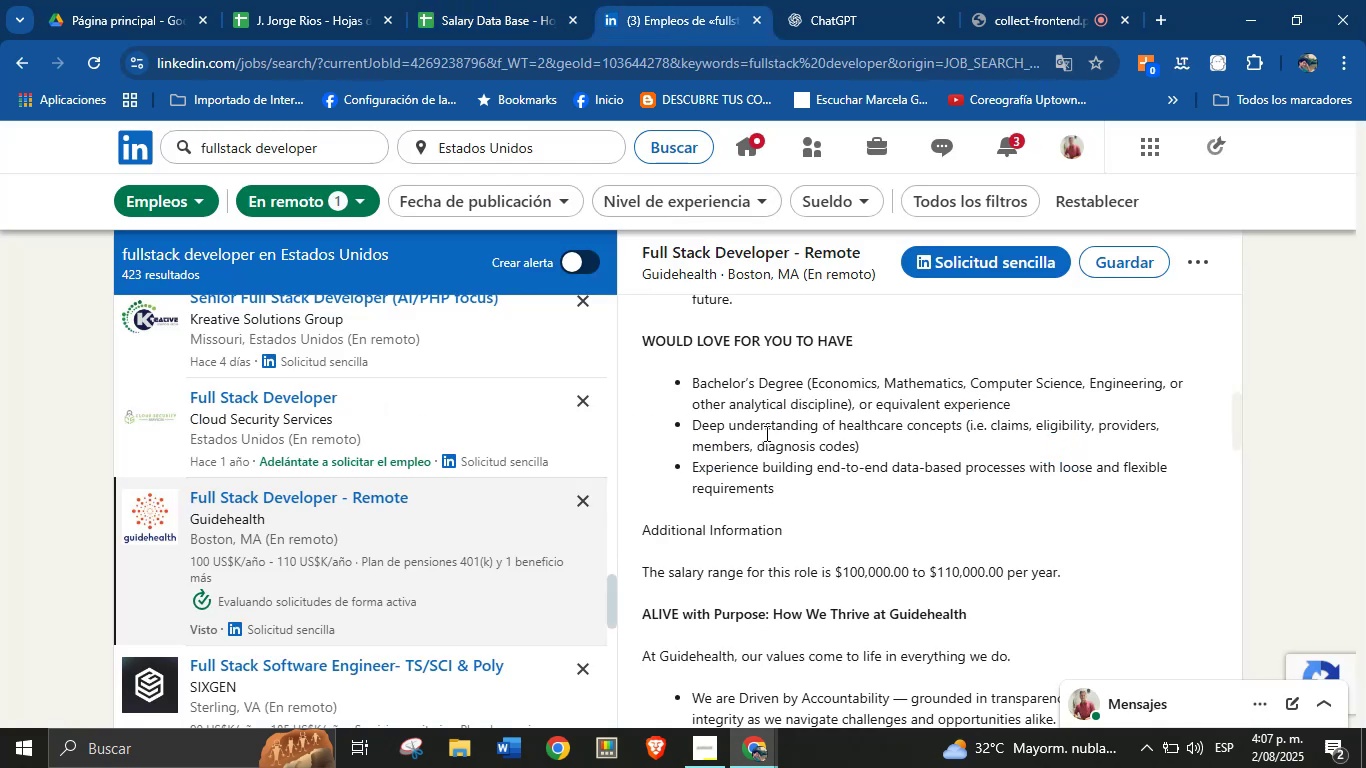 
scroll: coordinate [816, 543], scroll_direction: down, amount: 25.0
 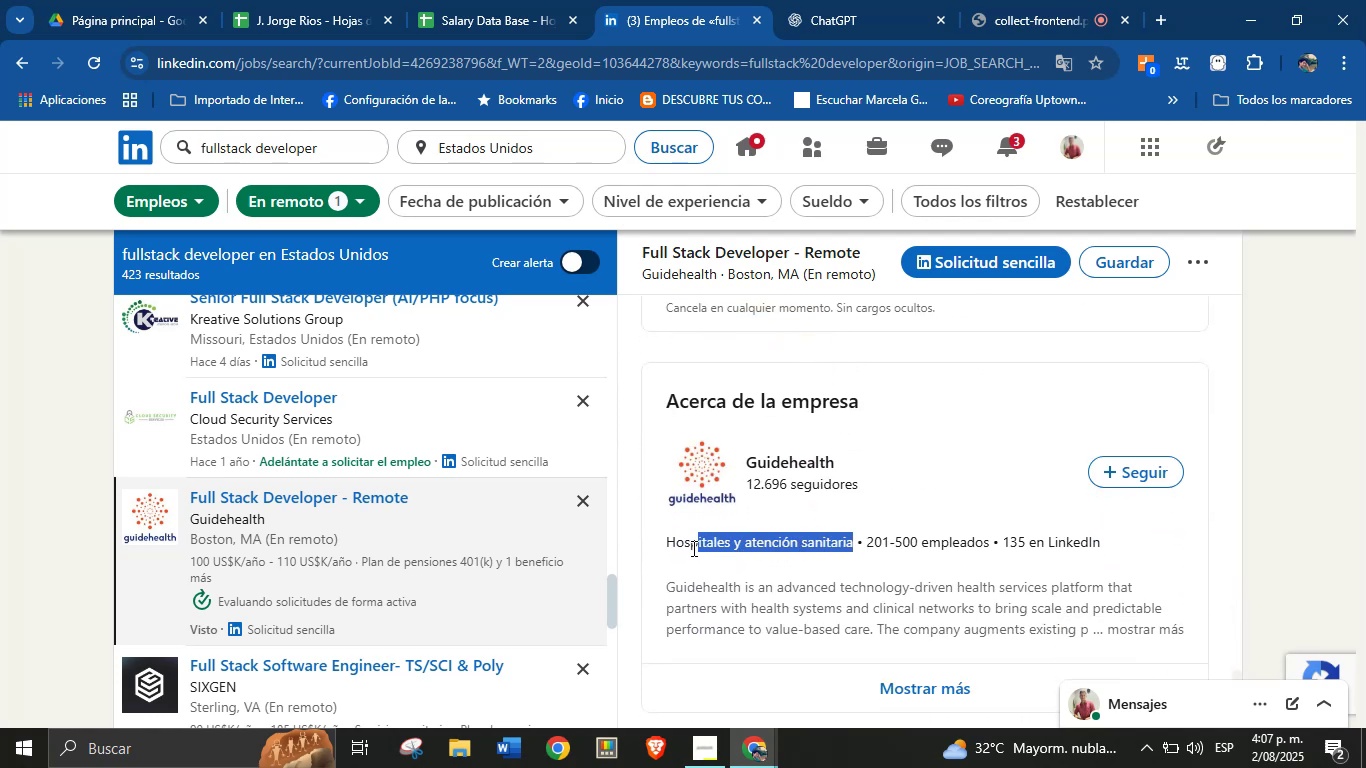 
key(Alt+Control+ControlLeft)
 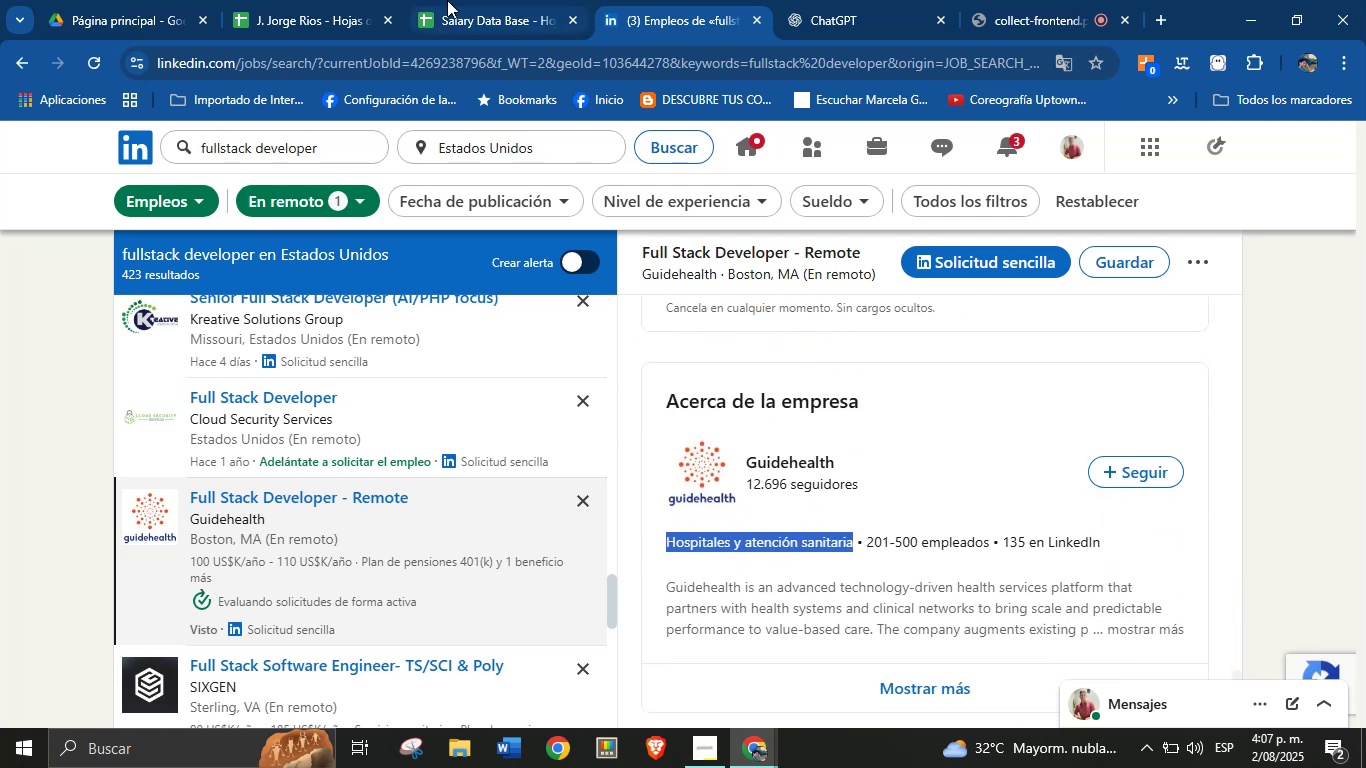 
key(Alt+AltLeft)
 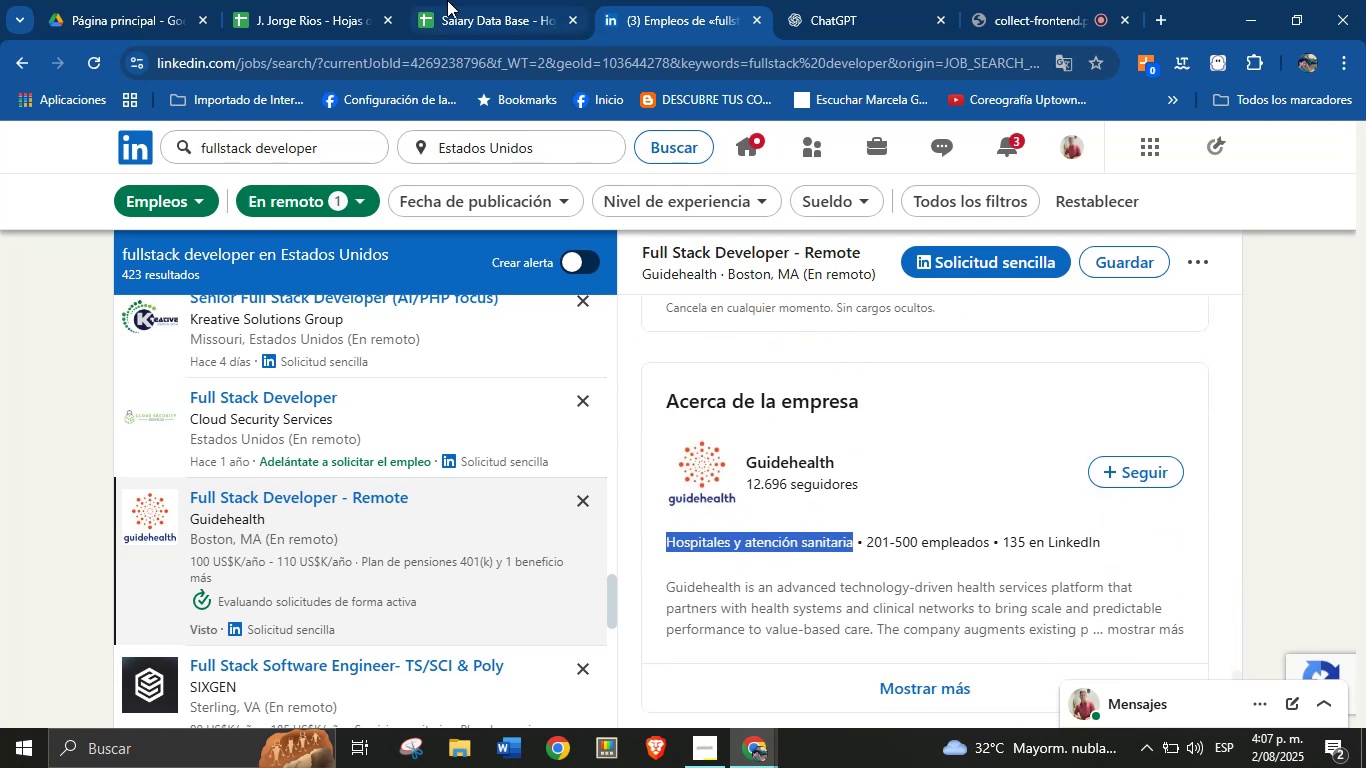 
key(Alt+Control+C)
 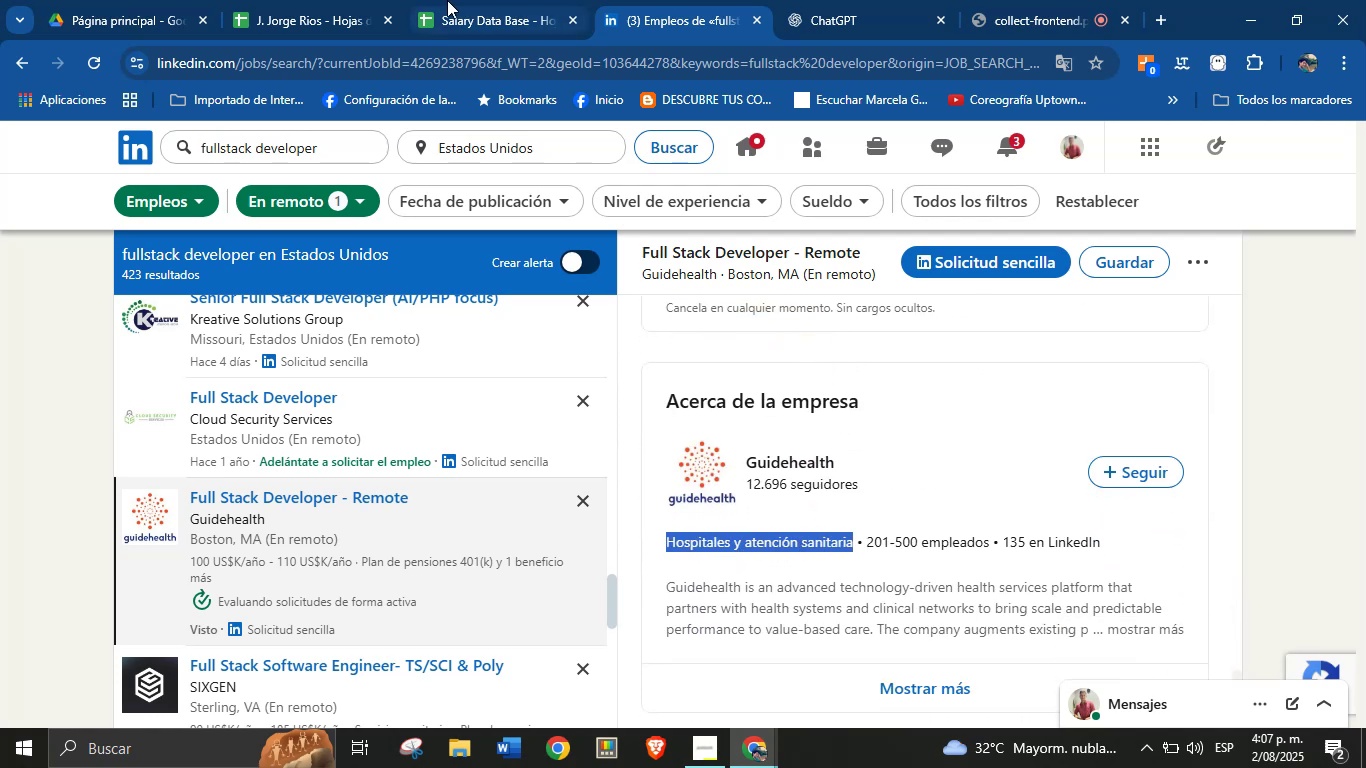 
left_click([447, 0])
 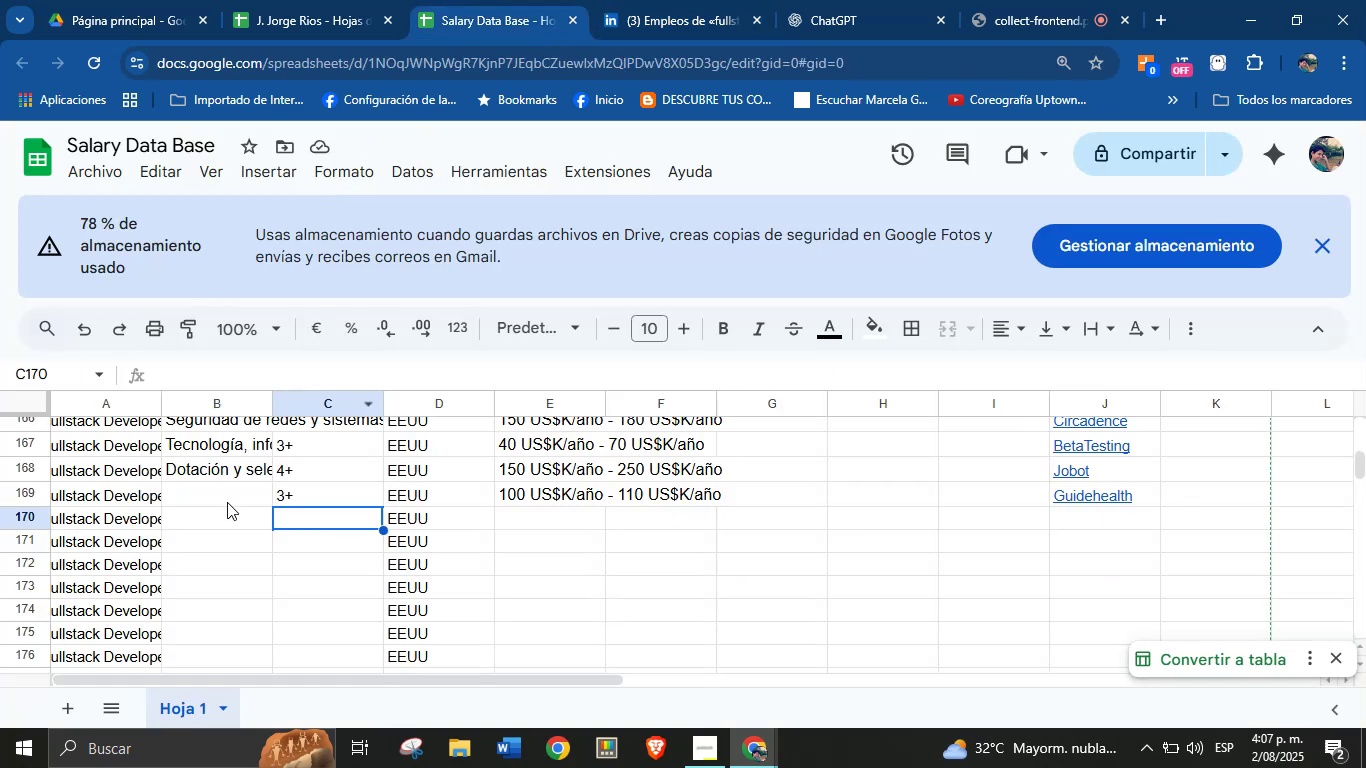 
left_click([225, 504])
 